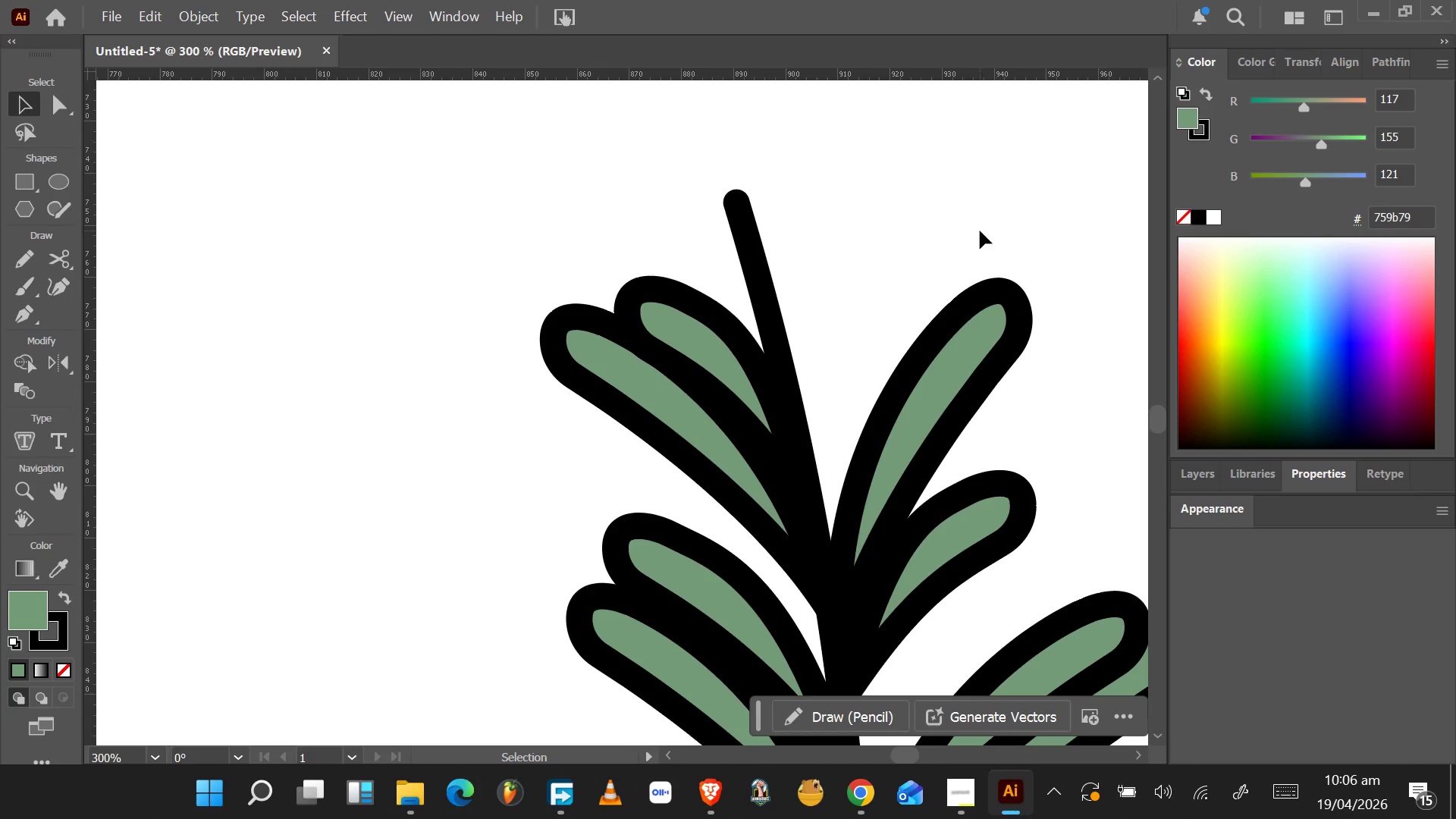 
wait(17.64)
 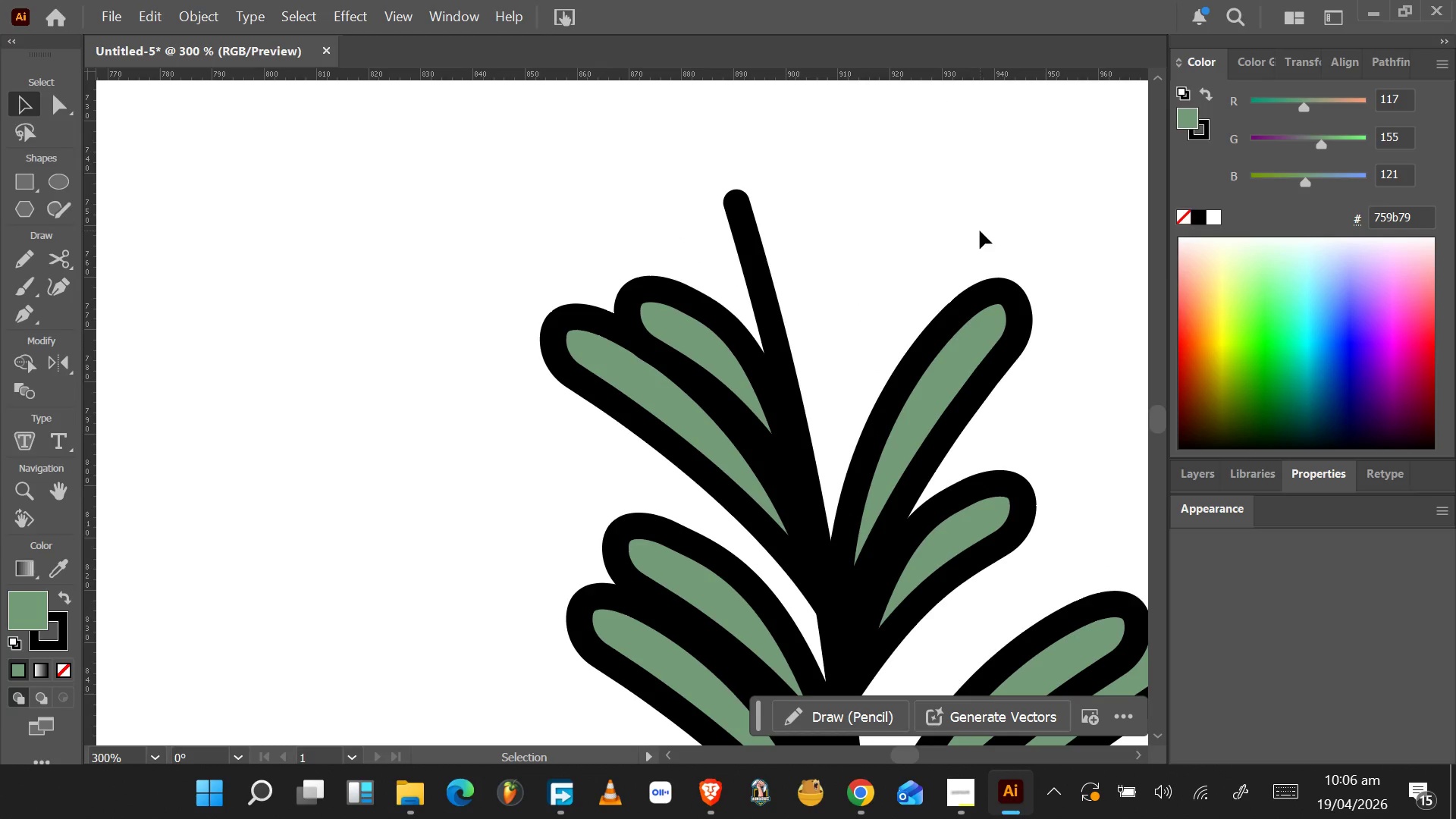 
scroll: coordinate [984, 237], scroll_direction: down, amount: 5.0
 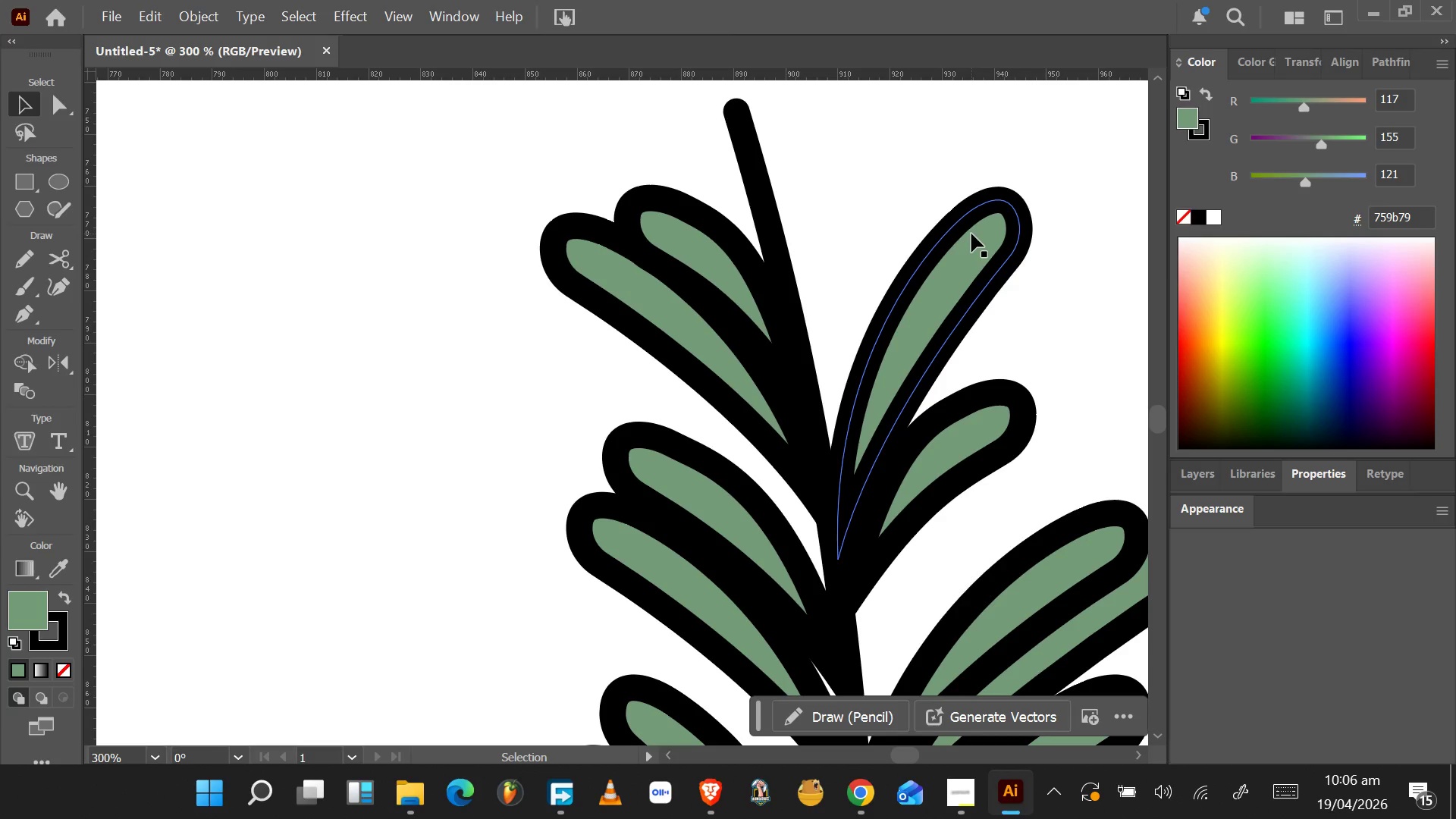 
key(ArrowRight)
 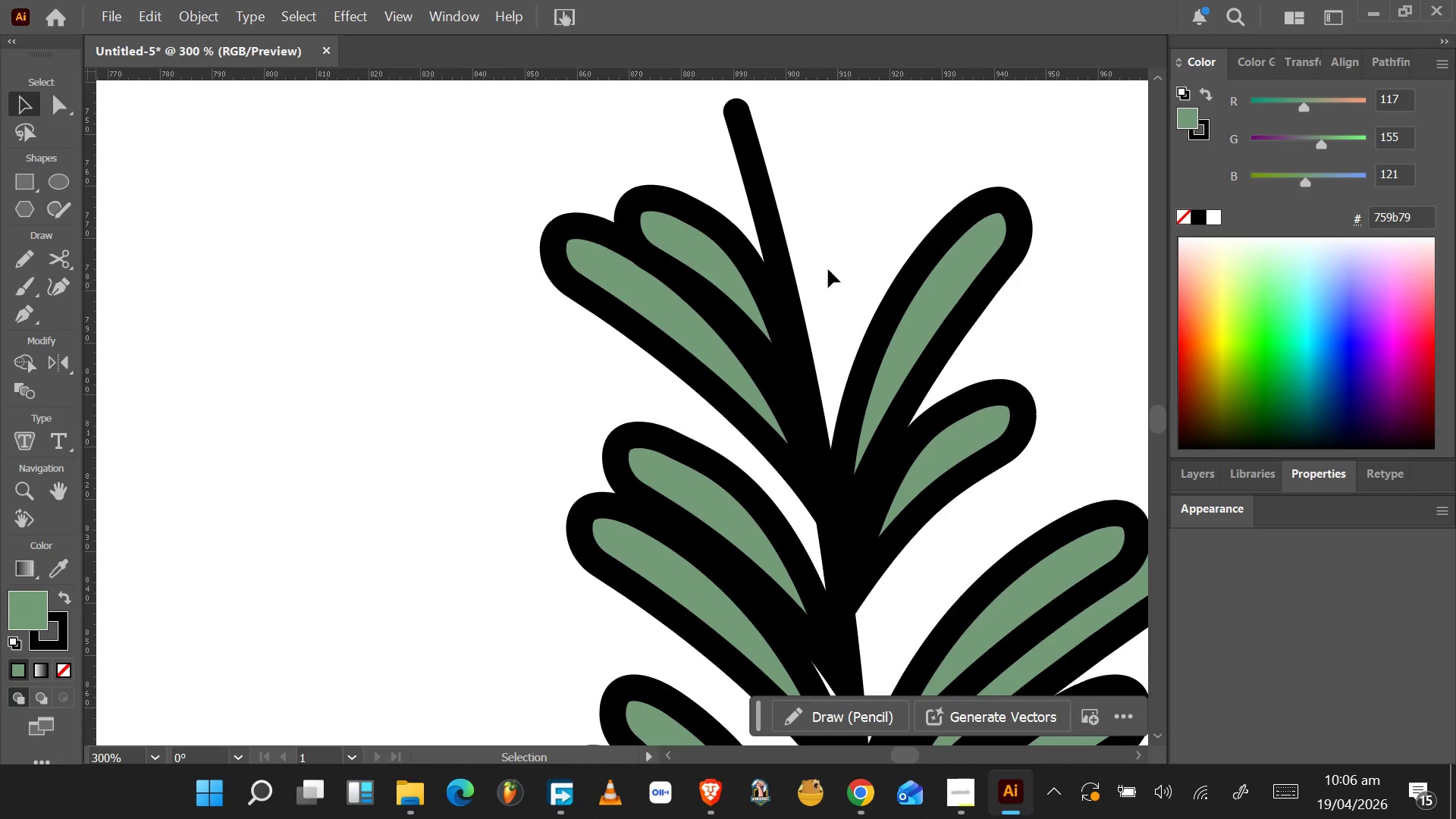 
left_click([755, 174])
 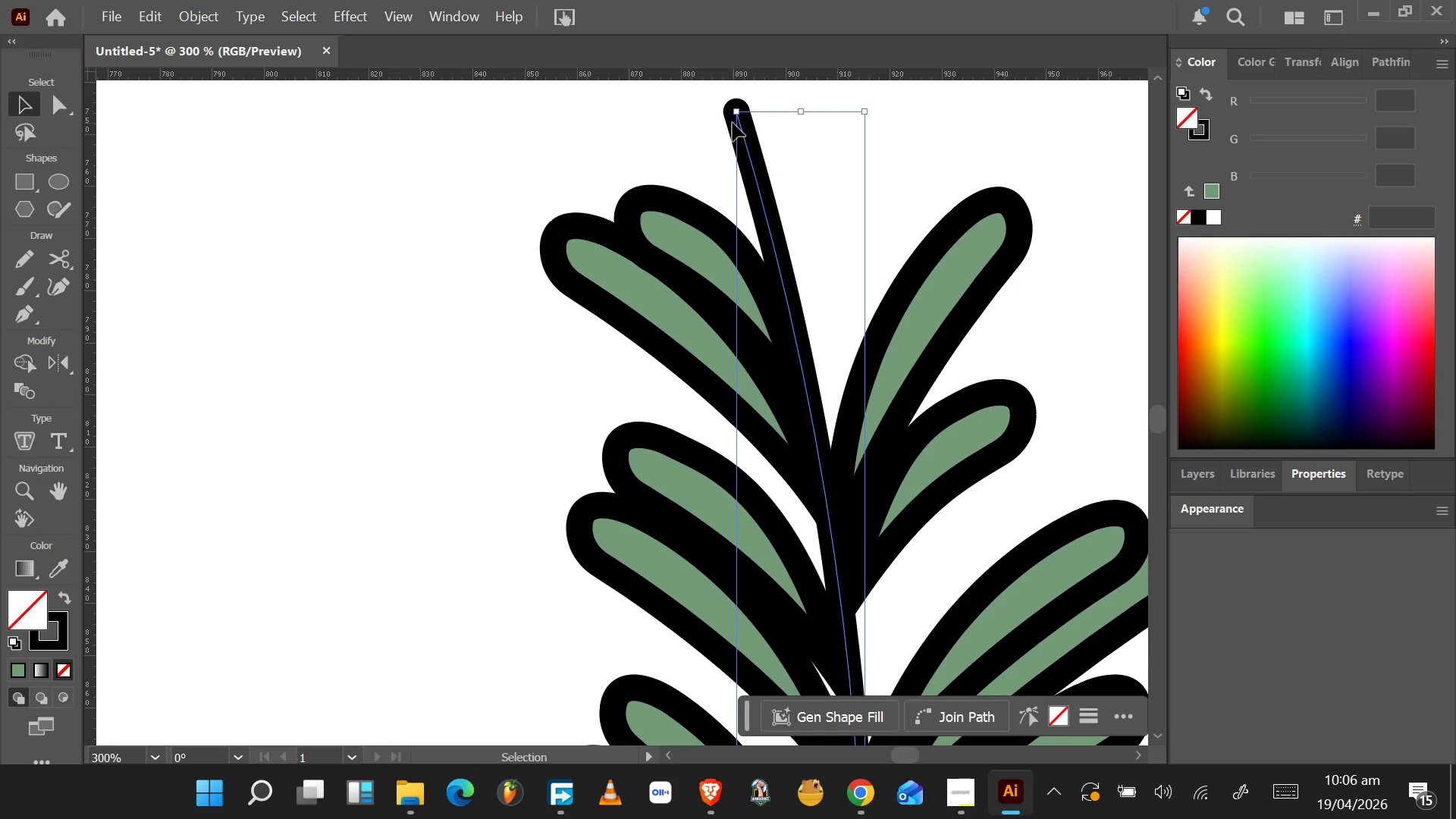 
hold_key(key=AltLeft, duration=0.52)
hold_key(key=AltLeft, duration=0.61)
scroll: coordinate [734, 127], scroll_direction: down, amount: 5.0
 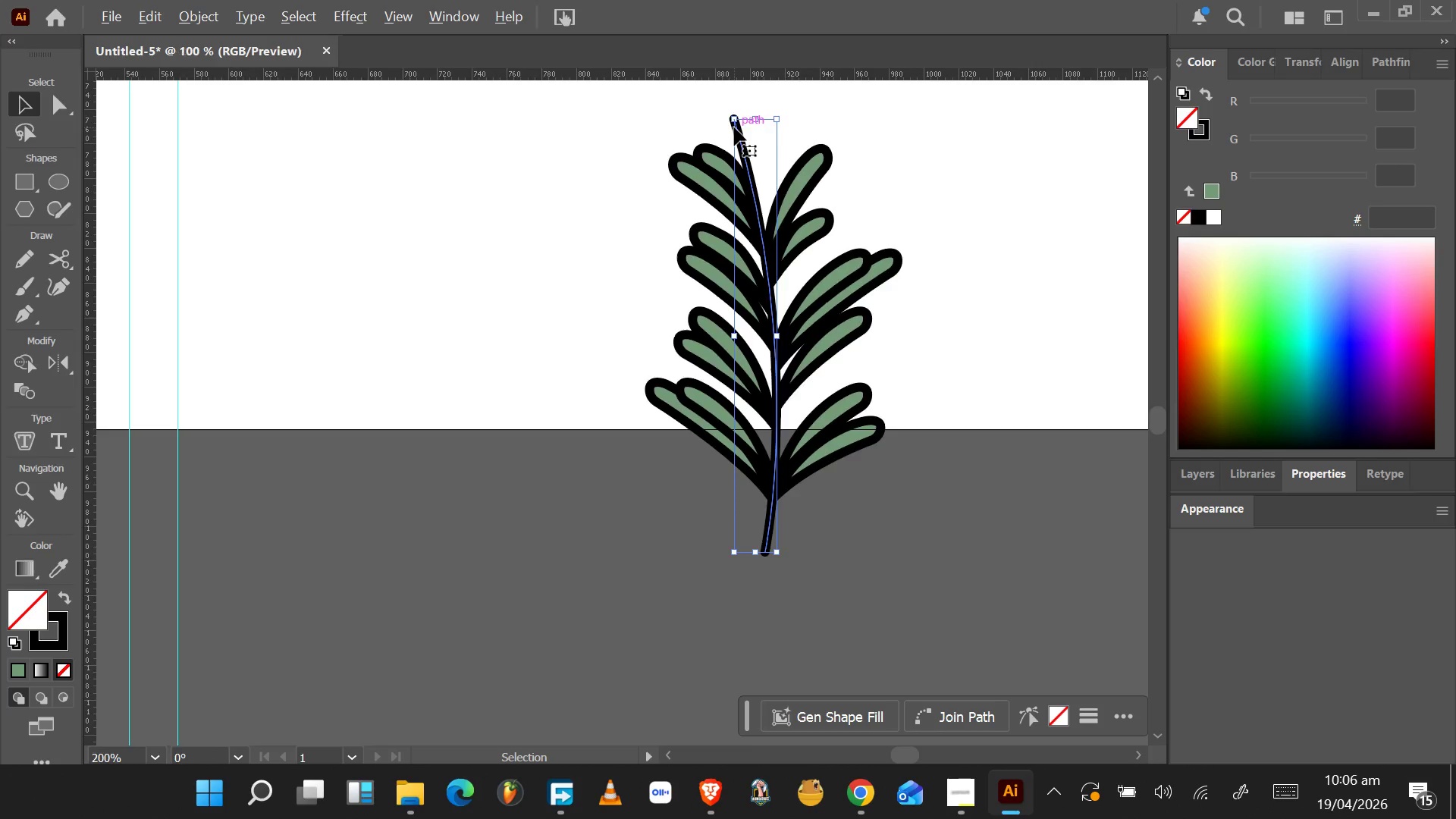 
hold_key(key=AltLeft, duration=0.61)
scroll: coordinate [734, 179], scroll_direction: up, amount: 11.0
 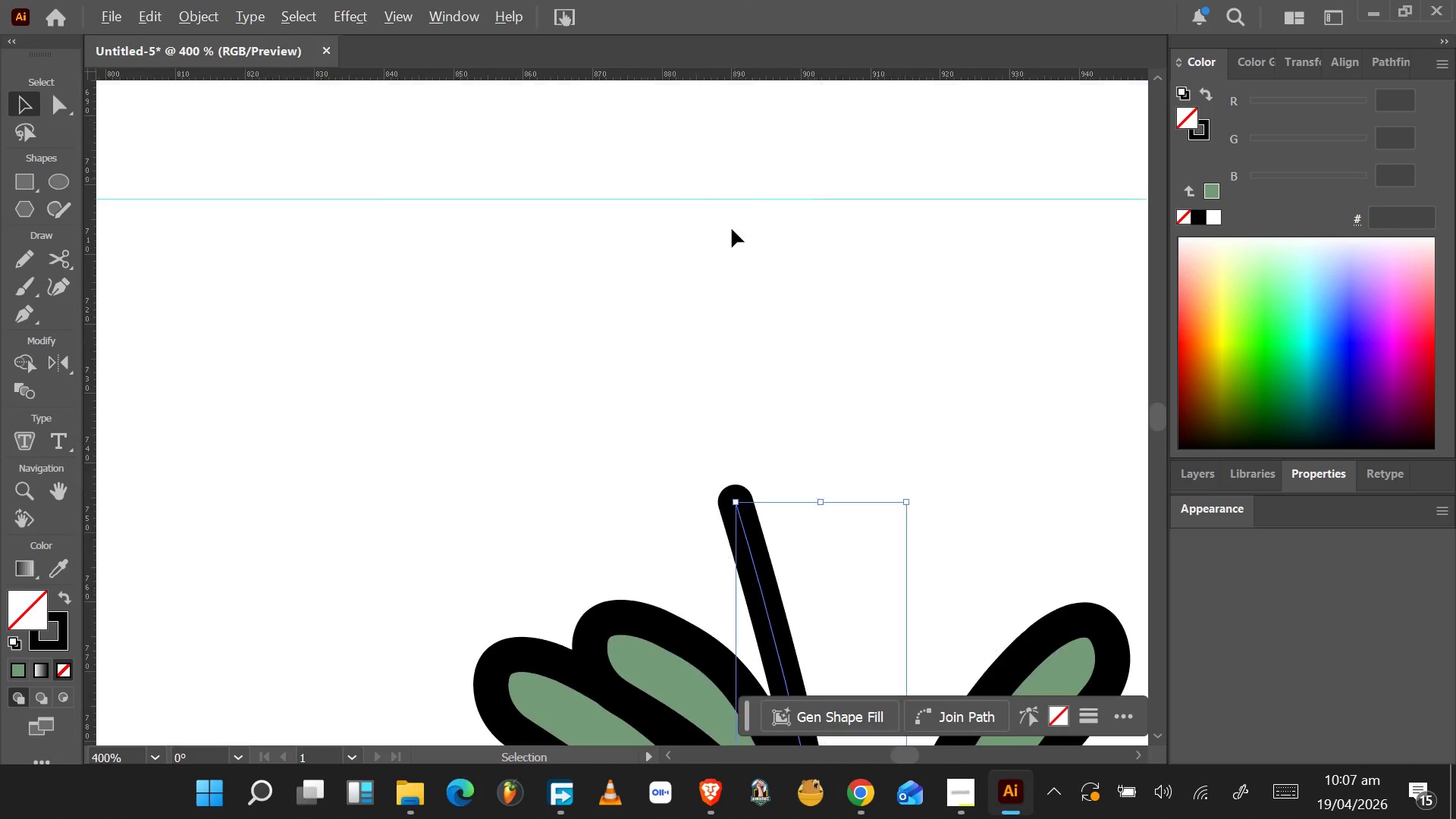 
hold_key(key=AltLeft, duration=0.86)
 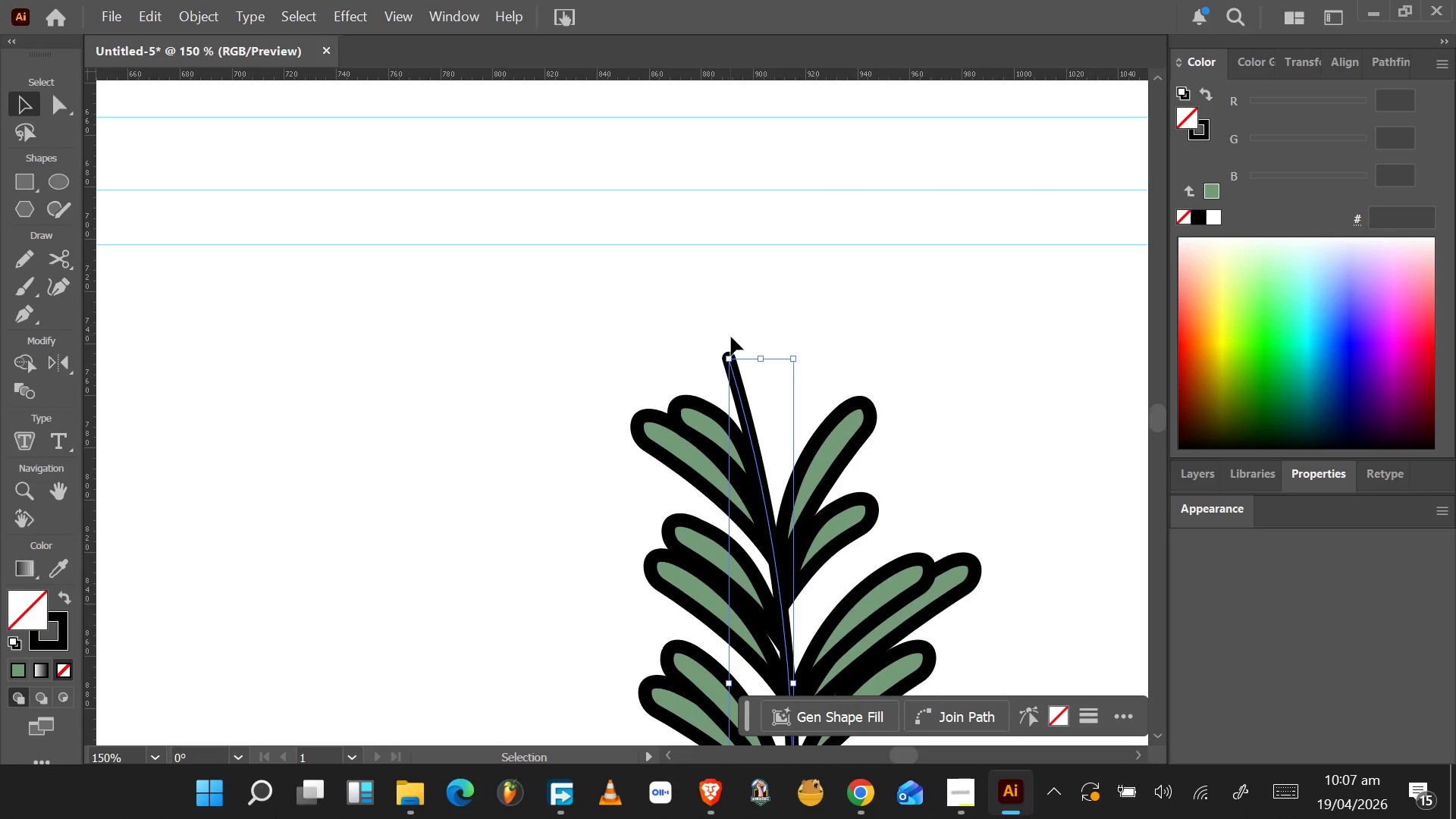 
scroll: coordinate [729, 303], scroll_direction: down, amount: 6.0
 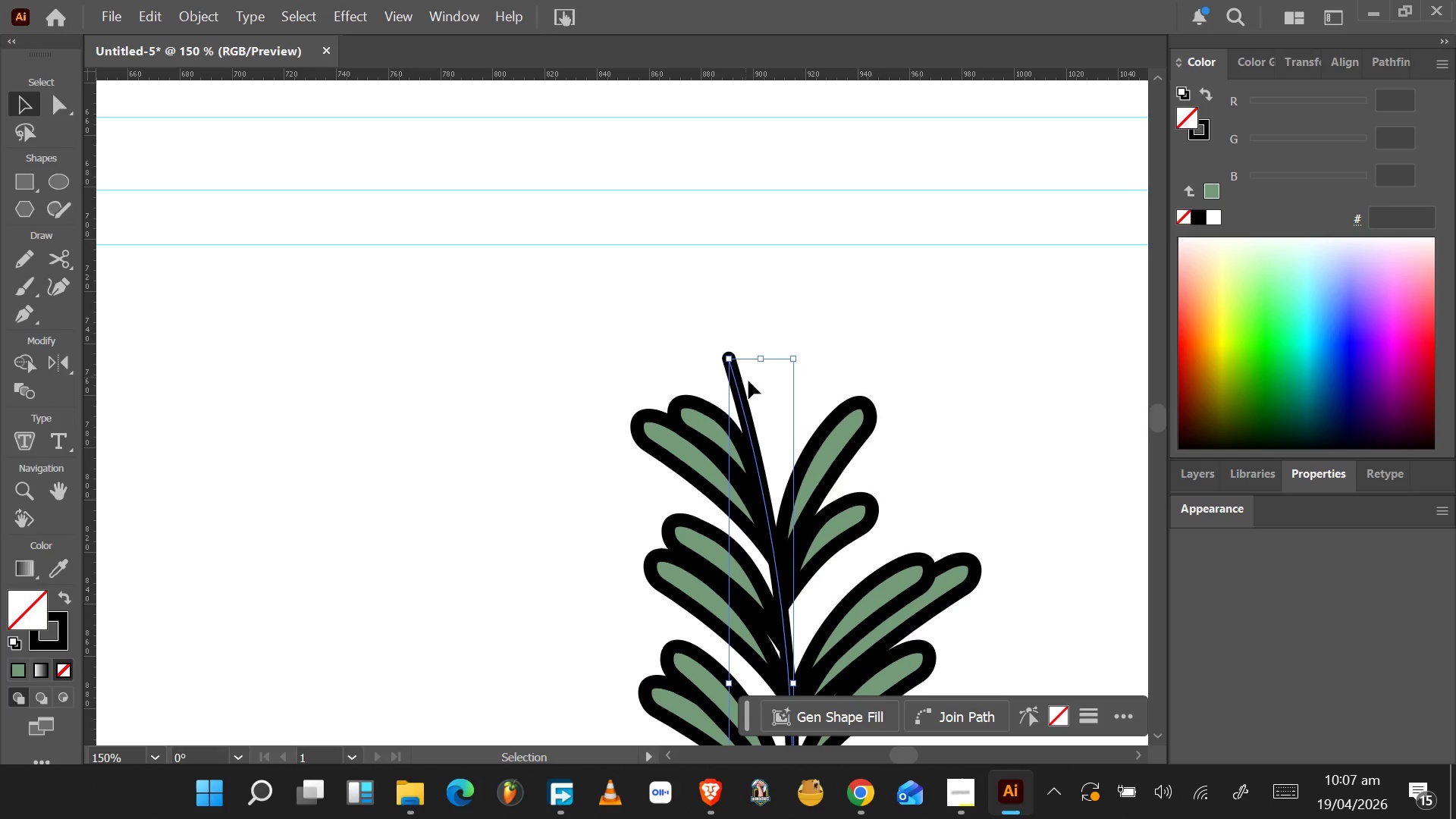 
wait(6.98)
 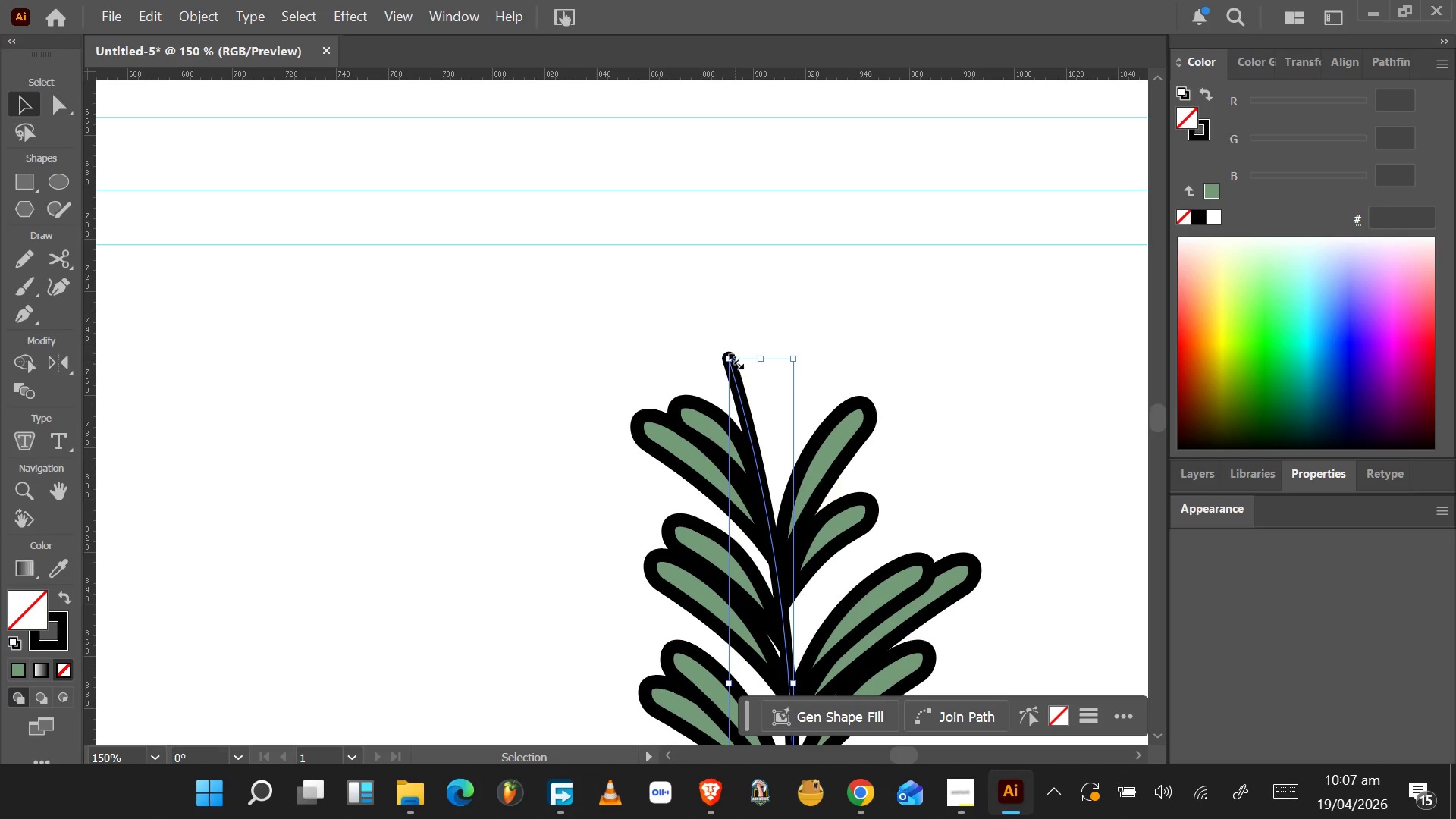 
hold_key(key=AltLeft, duration=1.41)
left_click_drag(start_coordinate=[819, 466], to_coordinate=[778, 384])
 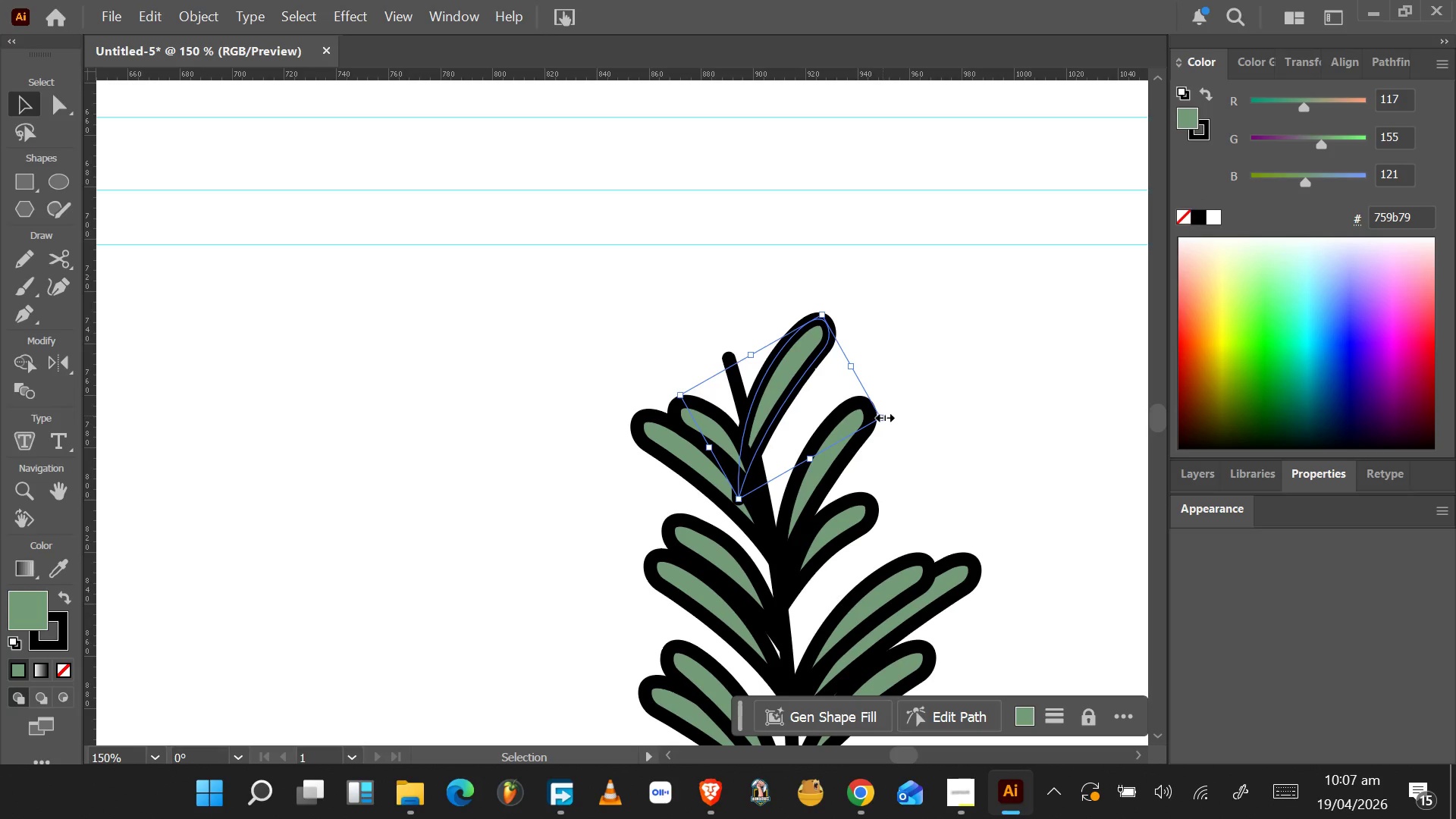 
right_click([786, 387])
 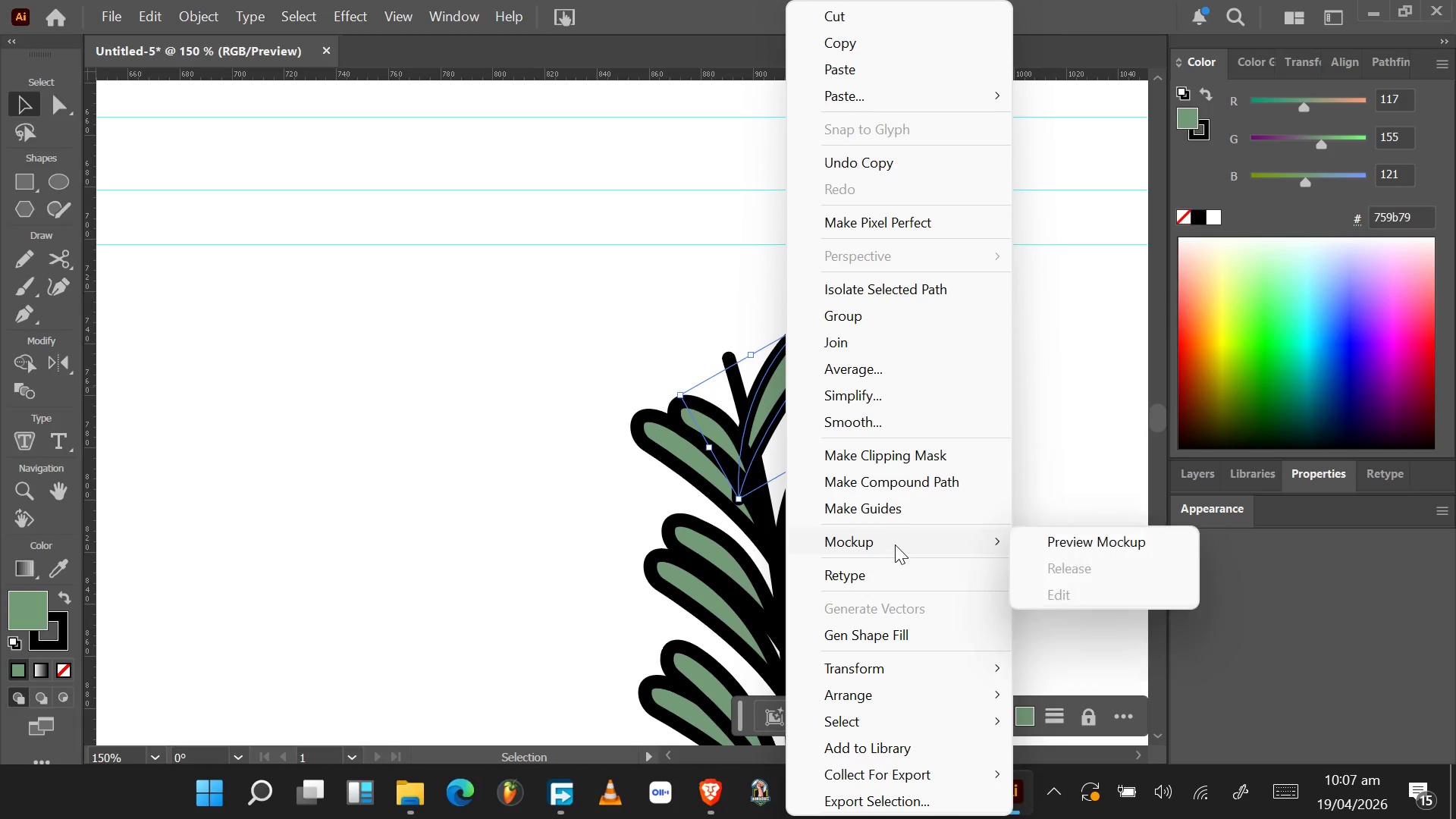 
mouse_move([915, 682])
 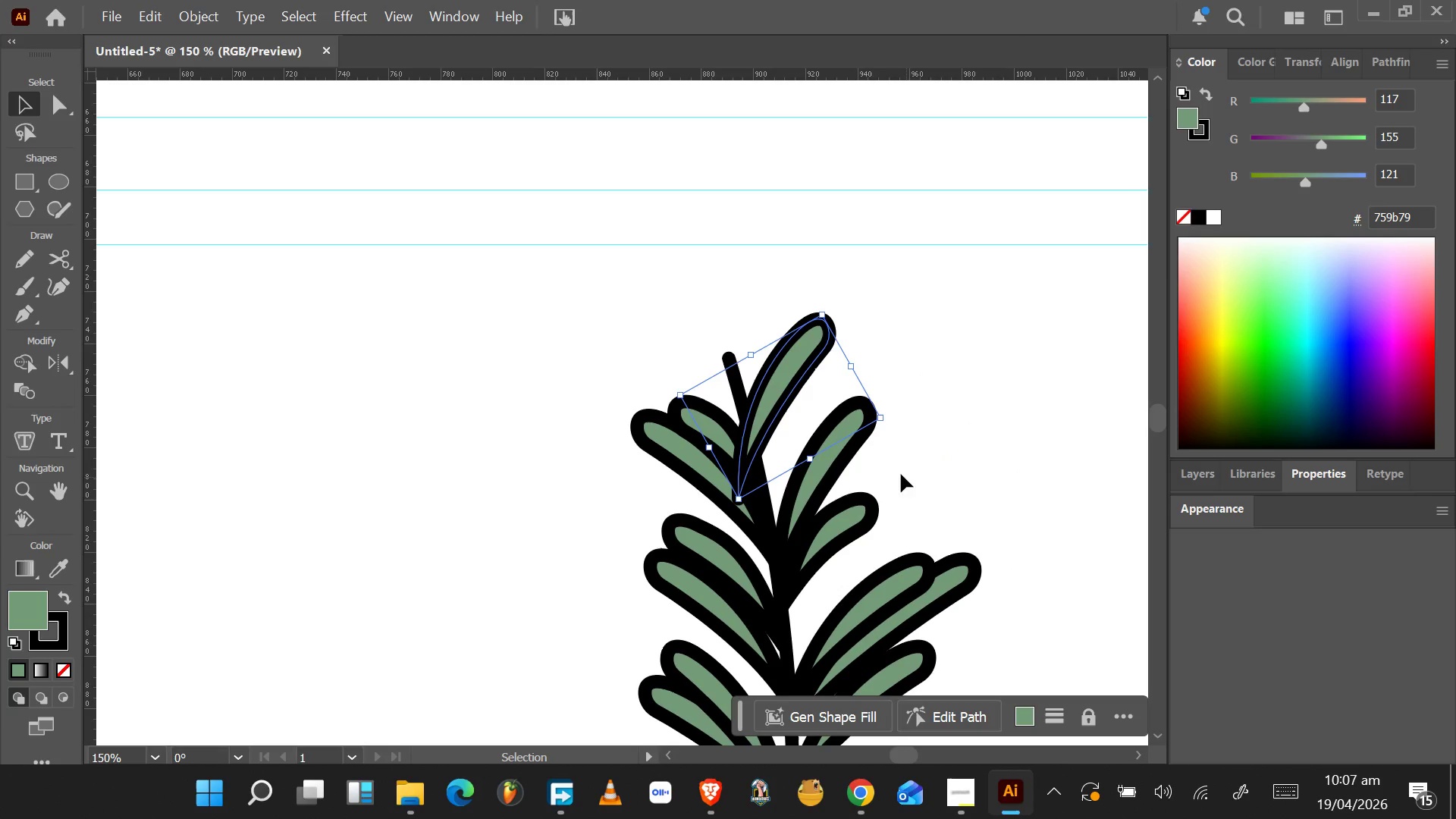 
right_click([767, 402])
 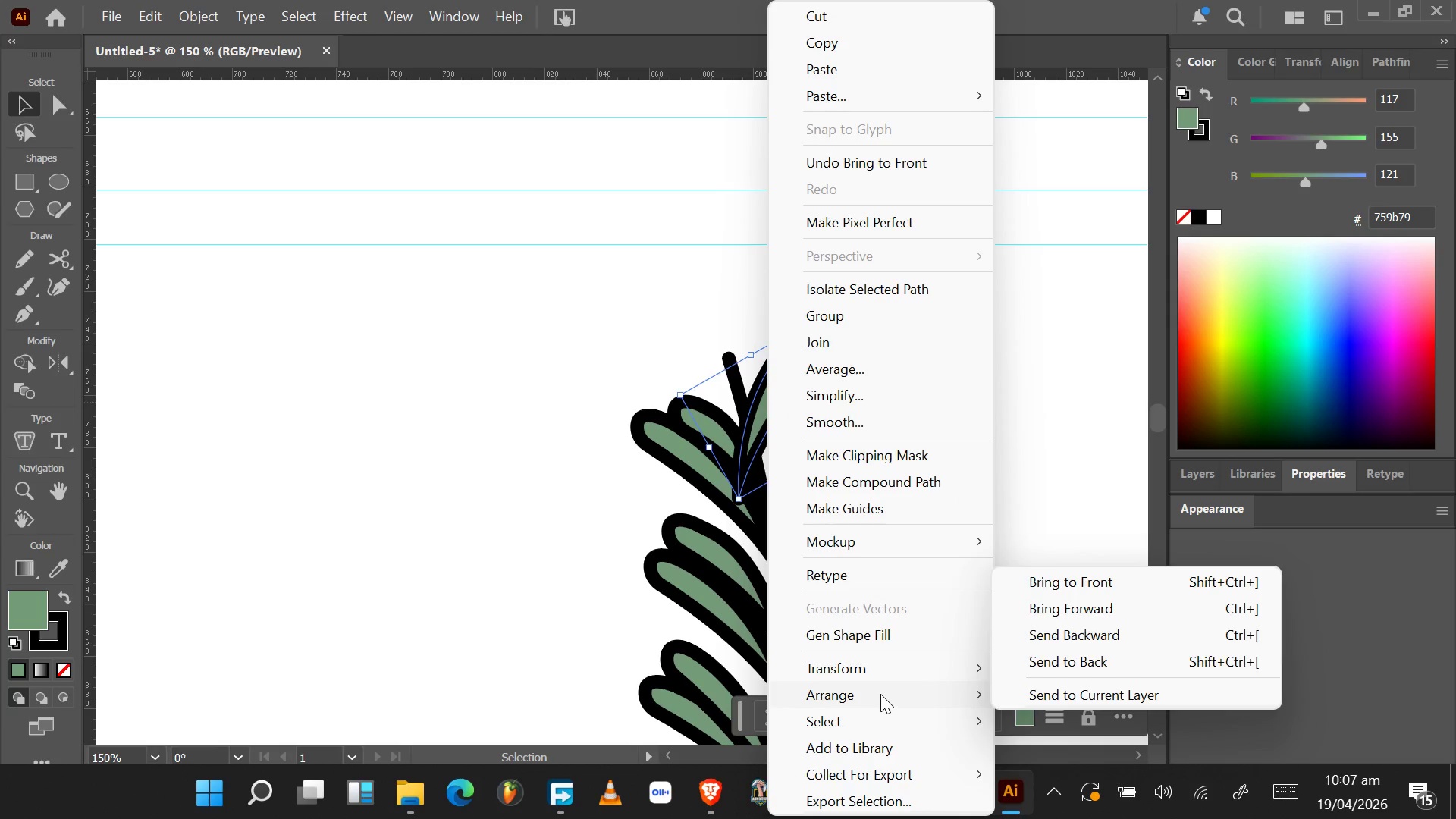 
wait(6.33)
 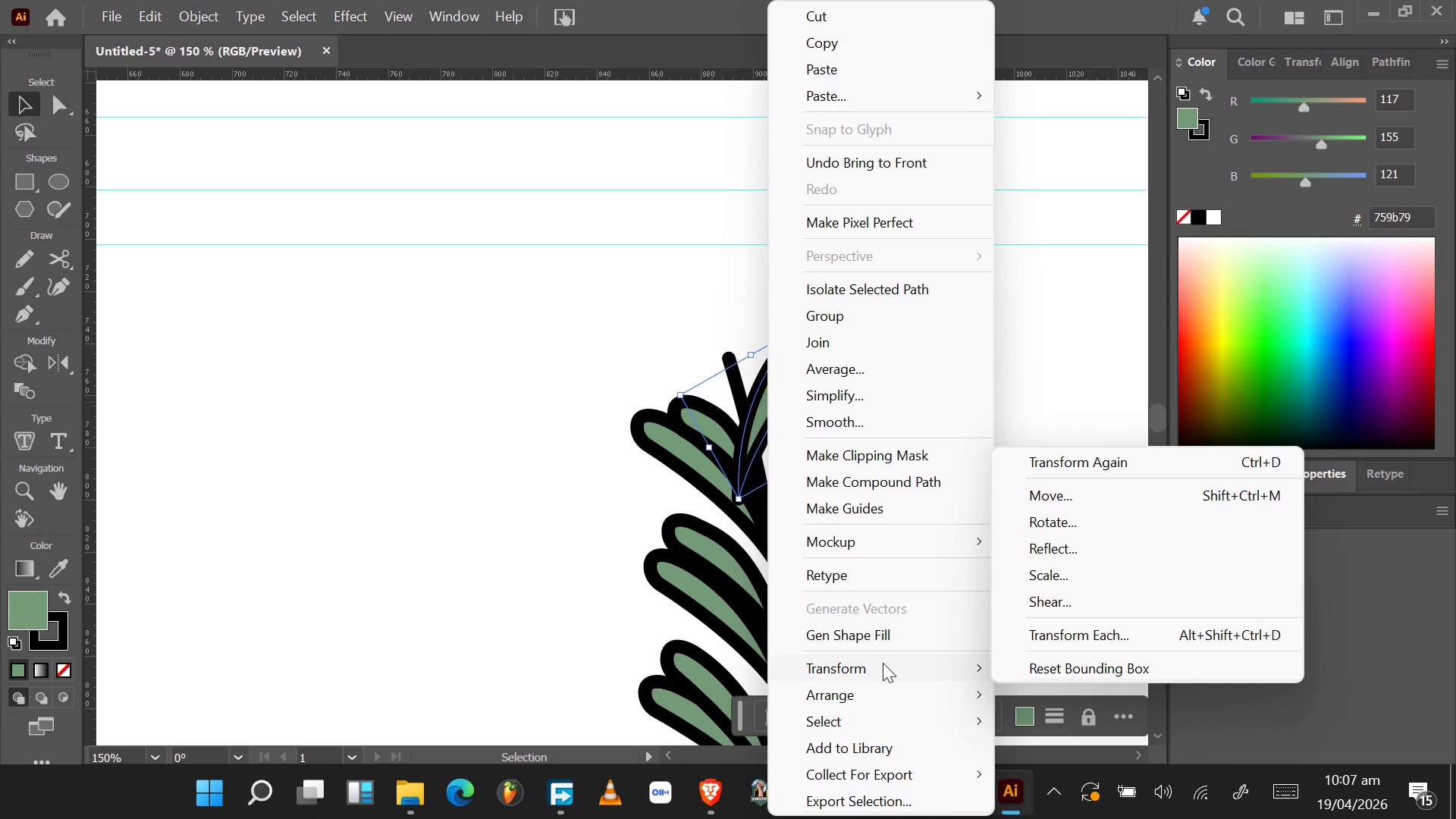 
left_click([1095, 548])
 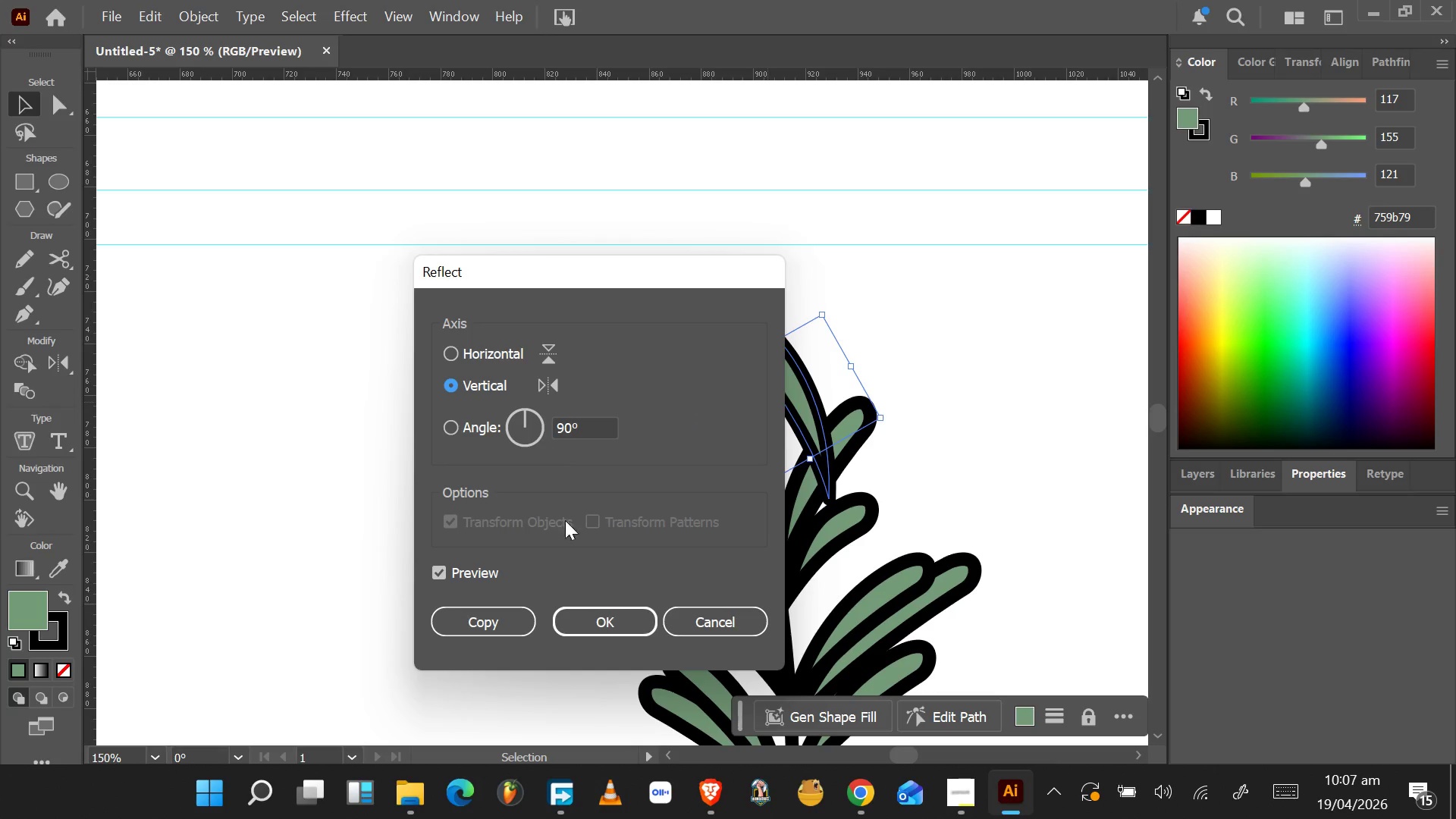 
left_click([609, 620])
 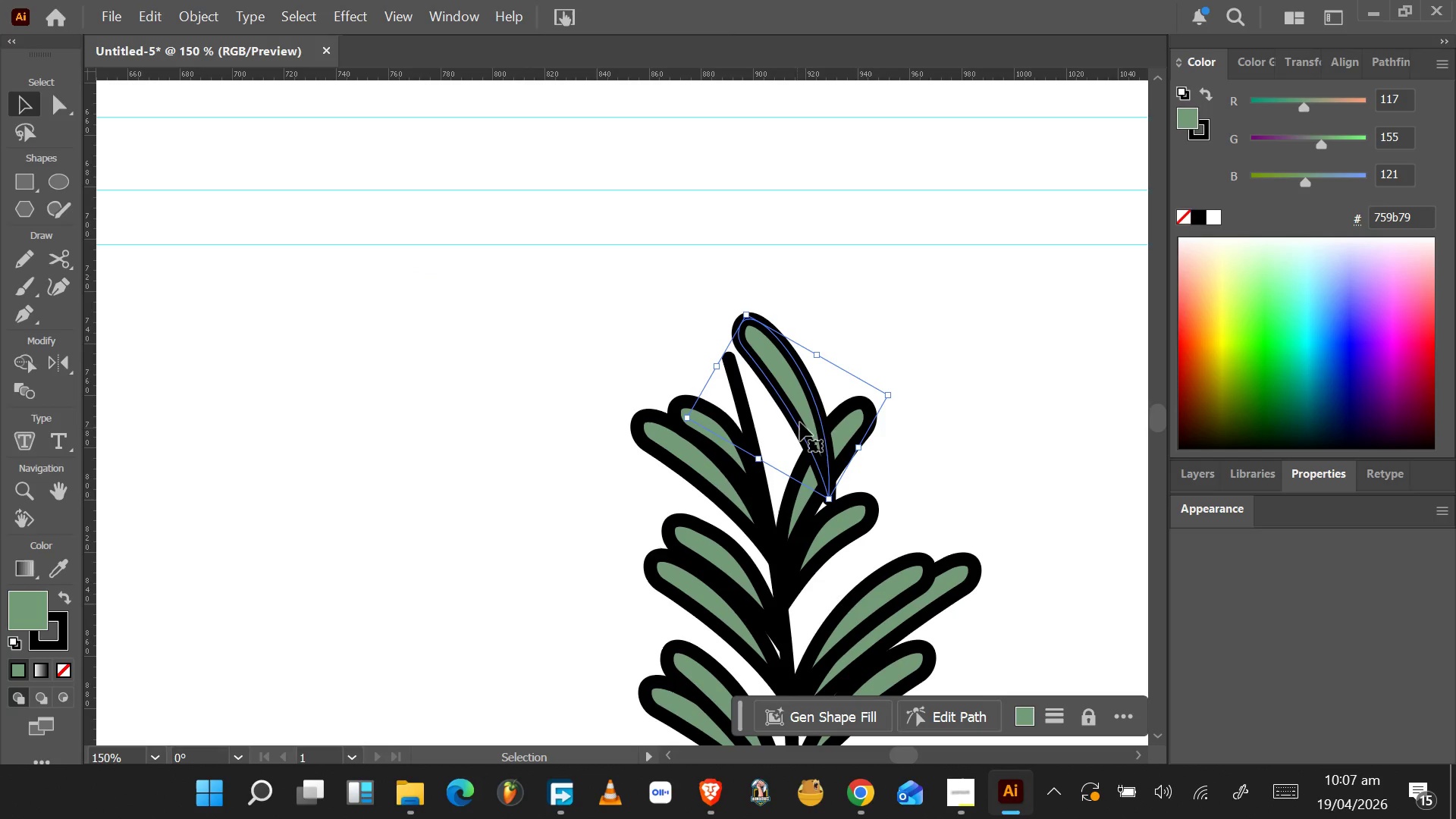 
left_click_drag(start_coordinate=[808, 409], to_coordinate=[757, 432])
 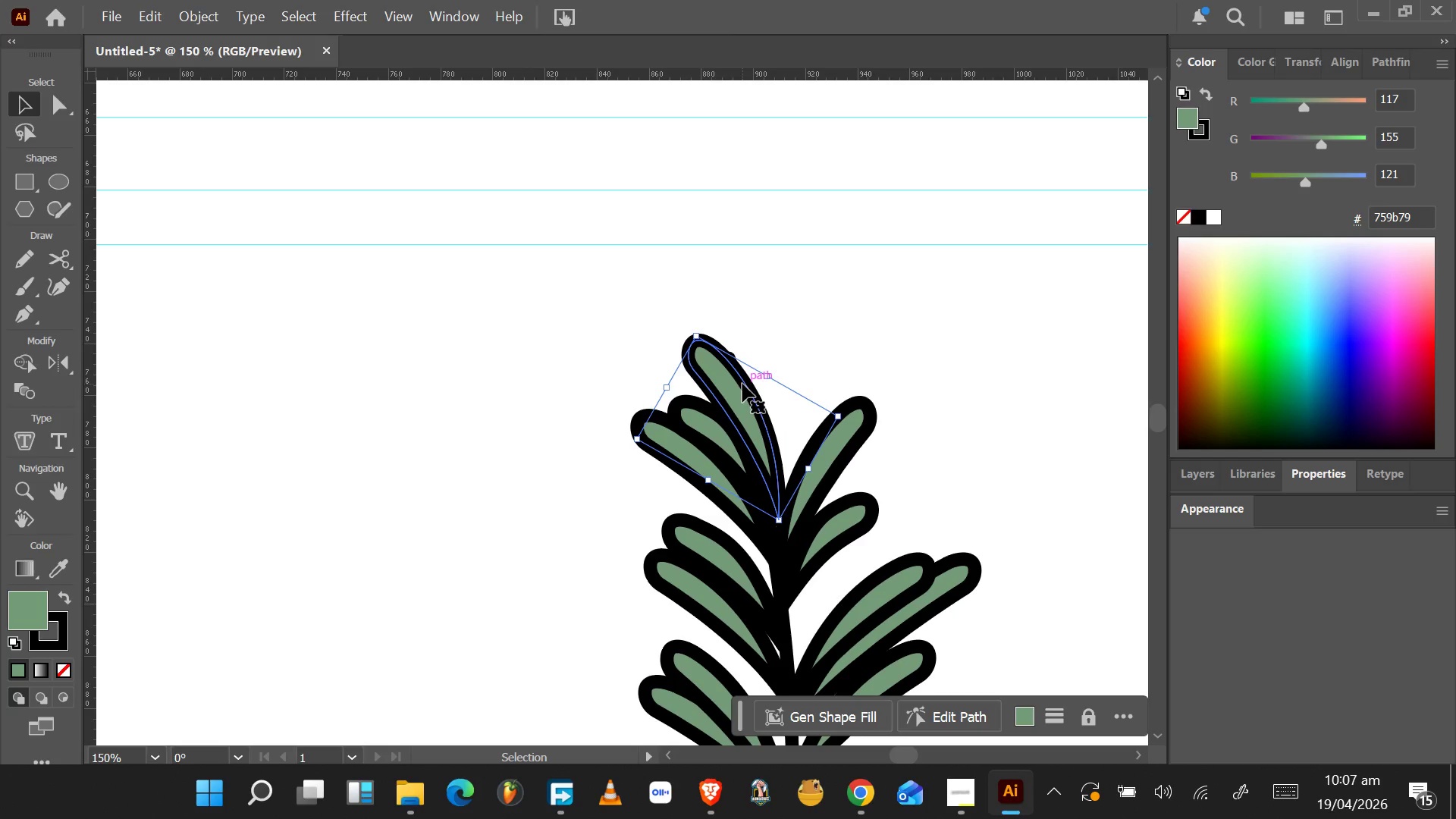 
hold_key(key=AltLeft, duration=0.69)
scroll: coordinate [738, 372], scroll_direction: up, amount: 3.0
 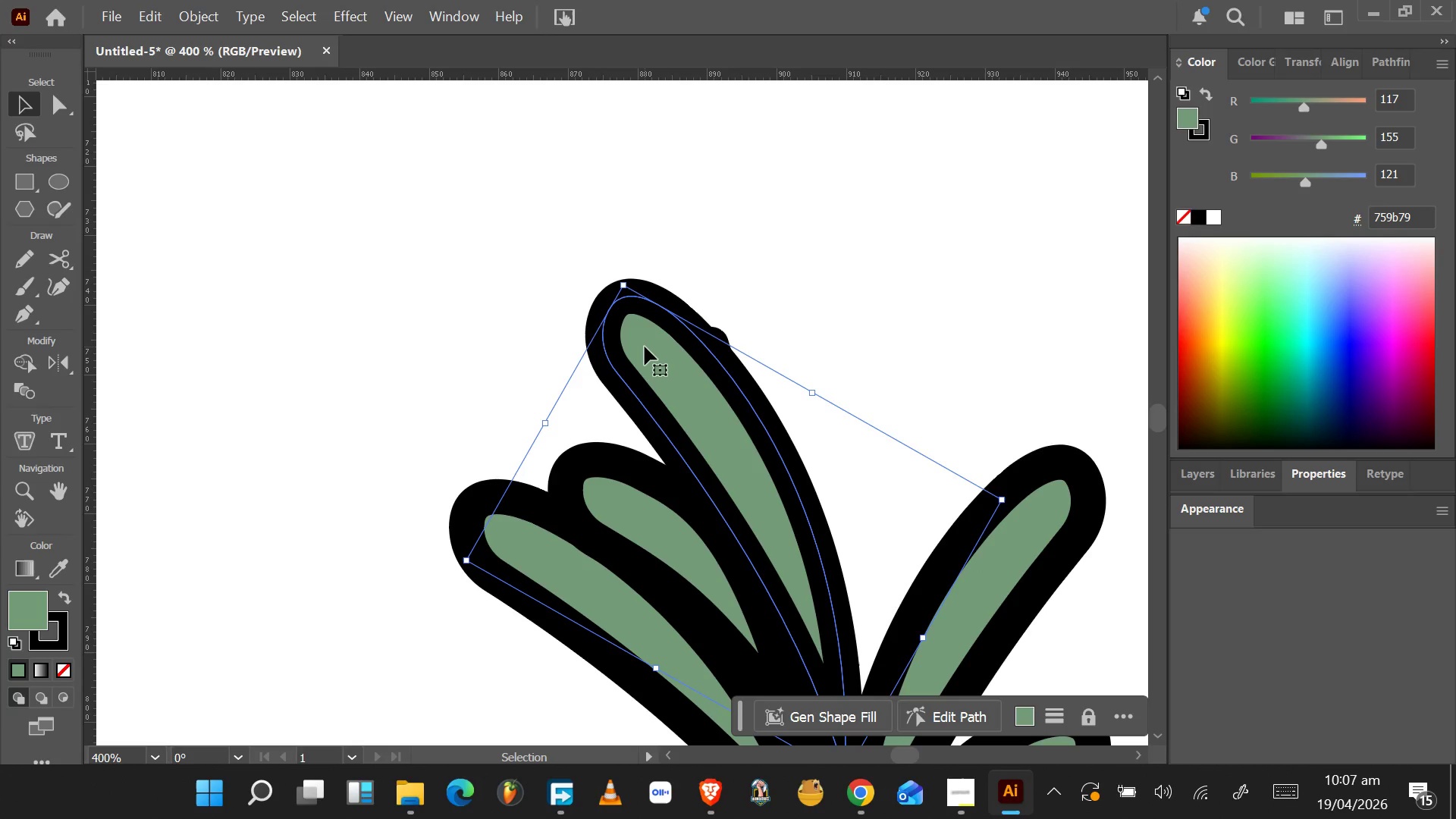 
key(A)
 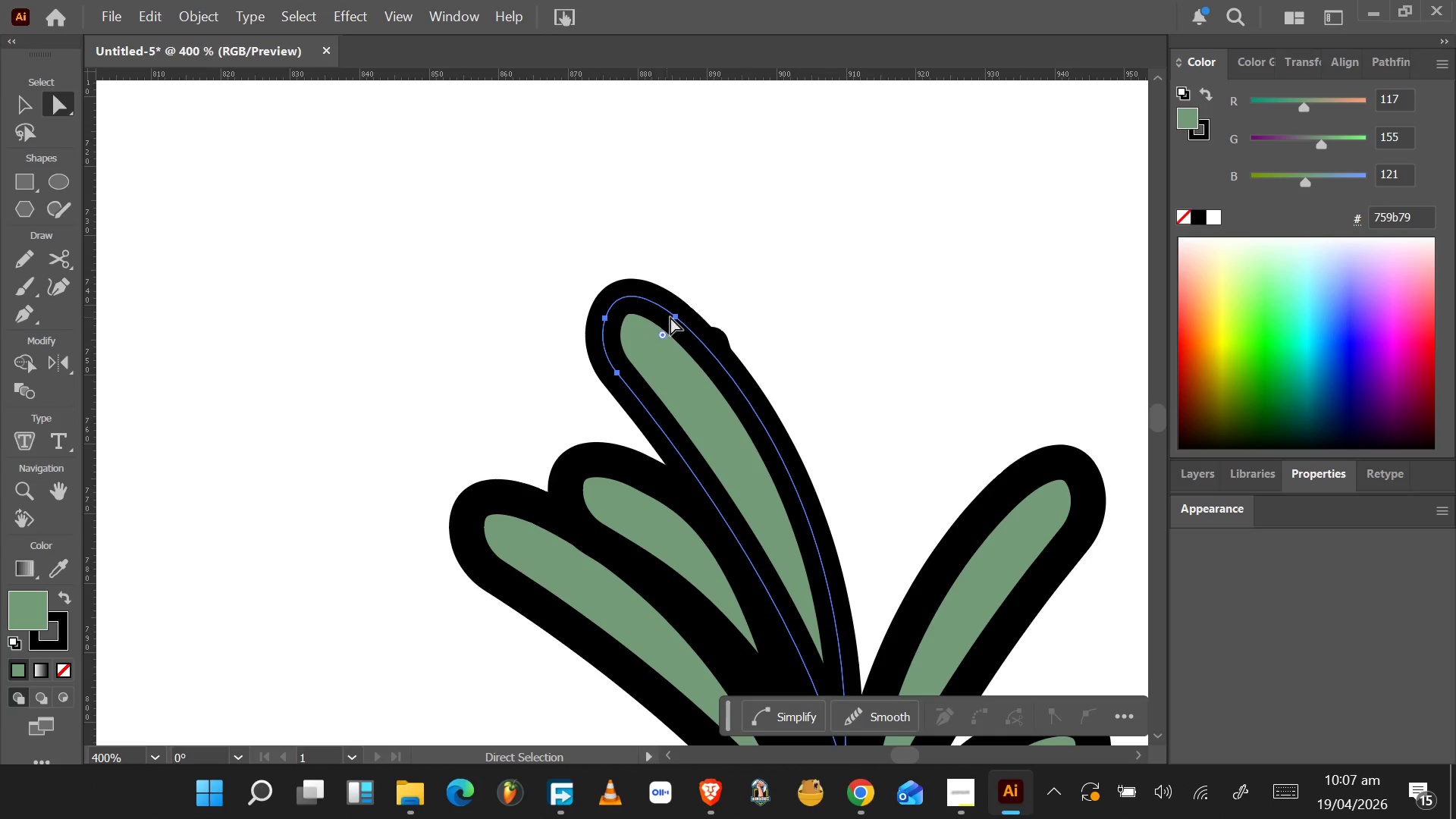 
left_click_drag(start_coordinate=[673, 317], to_coordinate=[688, 316])
 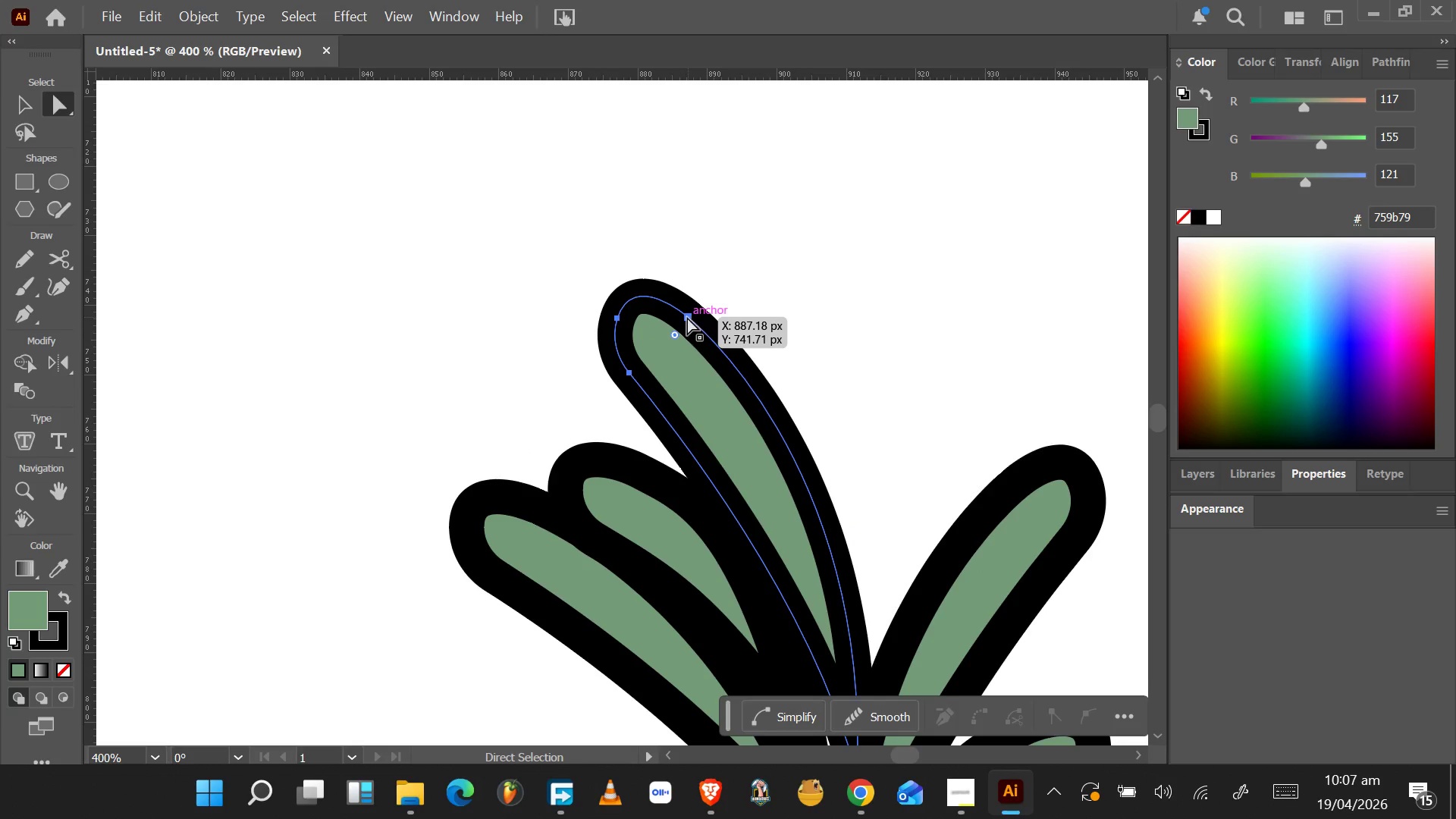 
key(Control+Z)
 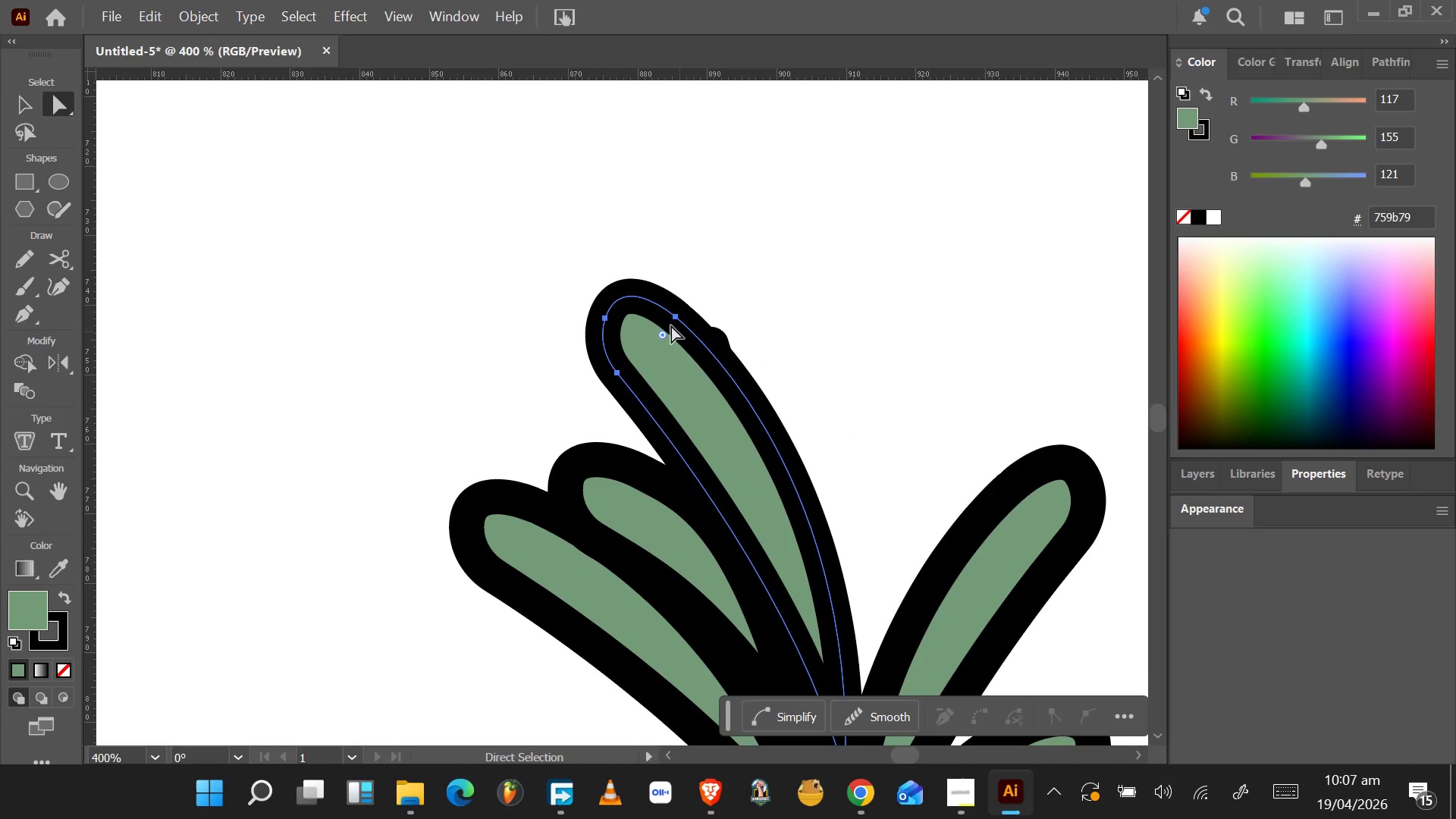 
left_click_drag(start_coordinate=[561, 234], to_coordinate=[680, 394])
 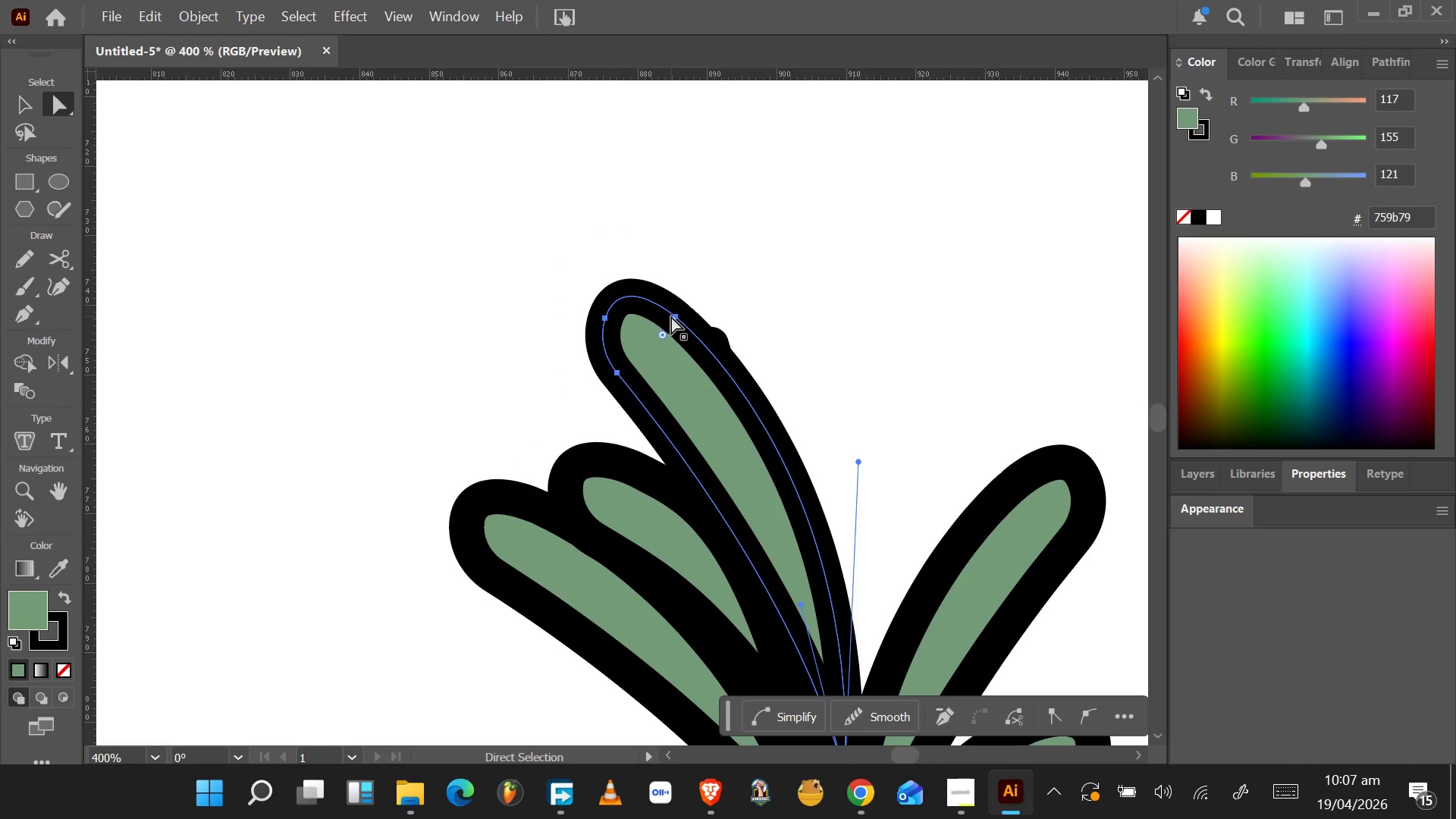 
left_click_drag(start_coordinate=[674, 316], to_coordinate=[700, 309])
 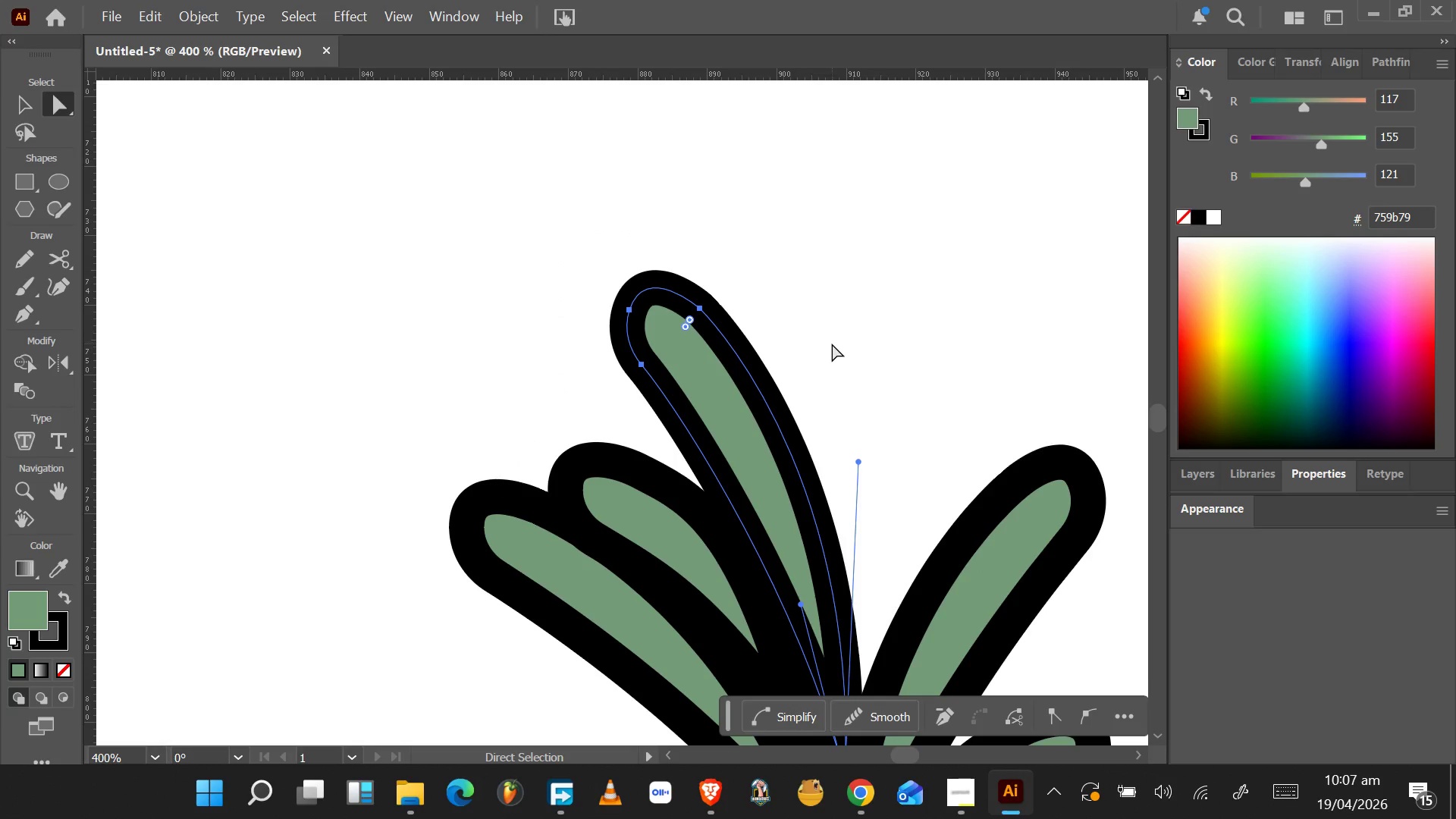 
hold_key(key=AltLeft, duration=0.58)
scroll: coordinate [832, 344], scroll_direction: down, amount: 4.0
 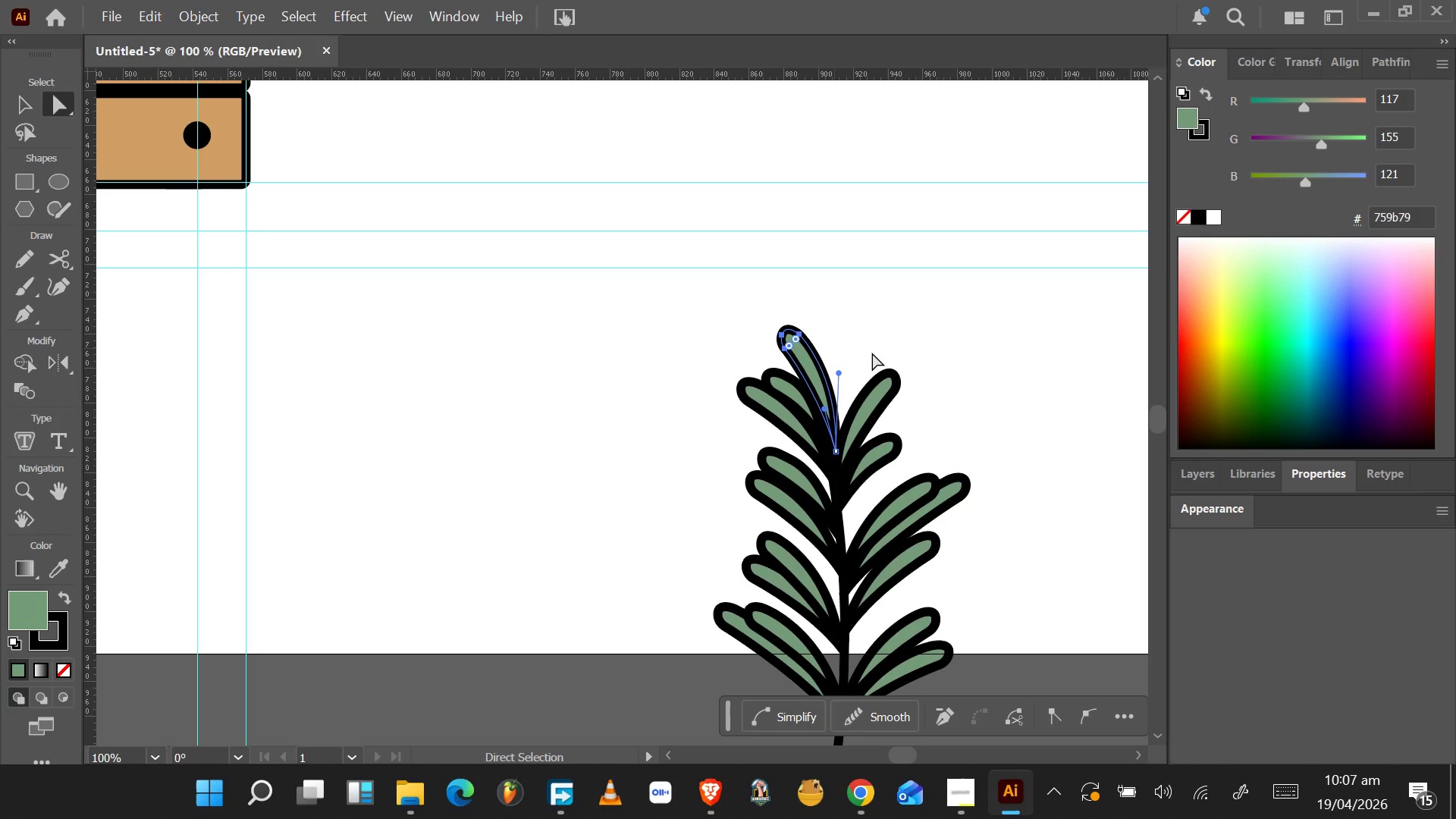 
left_click([951, 365])
 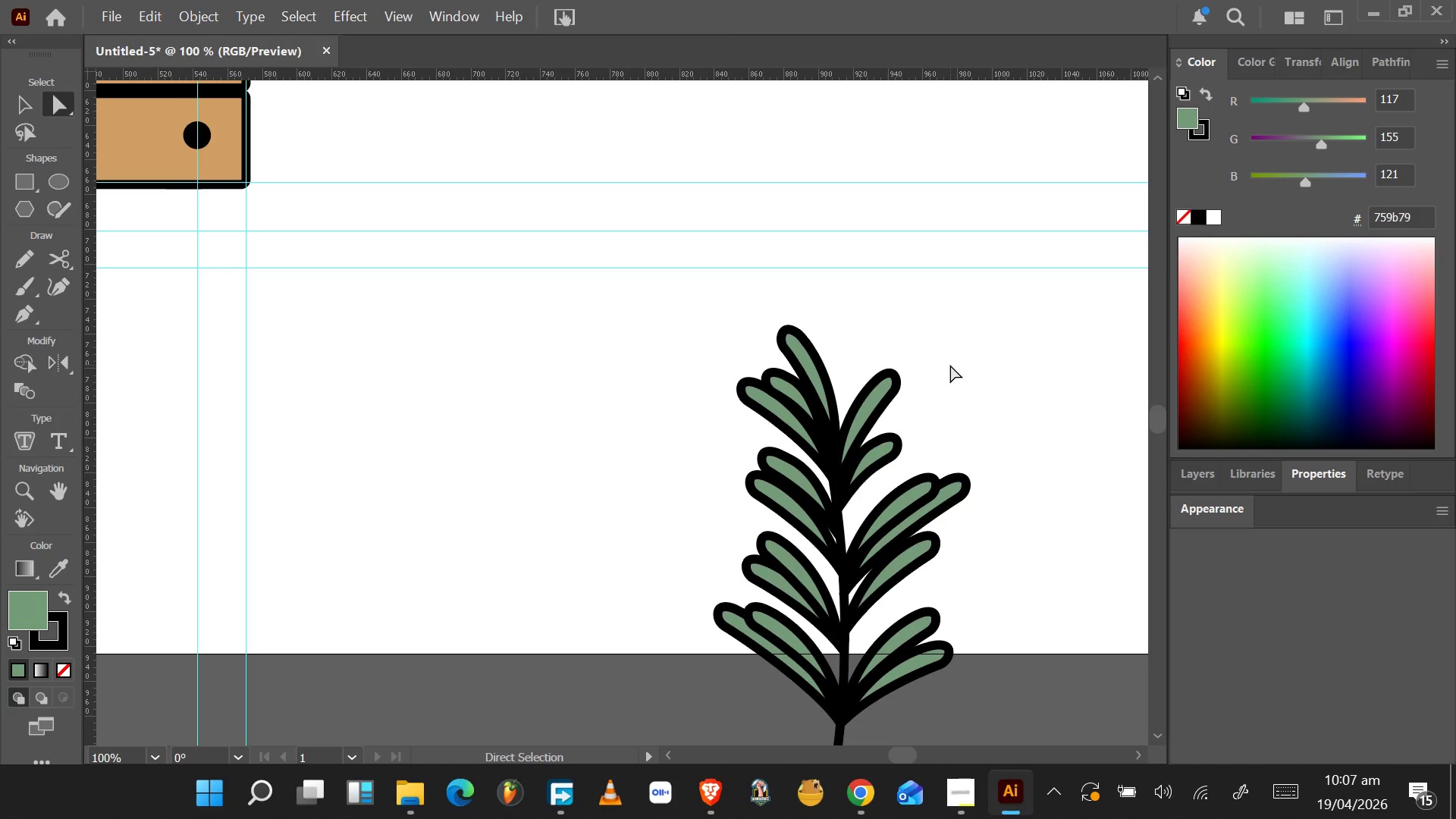 
key(Alt+AltLeft)
 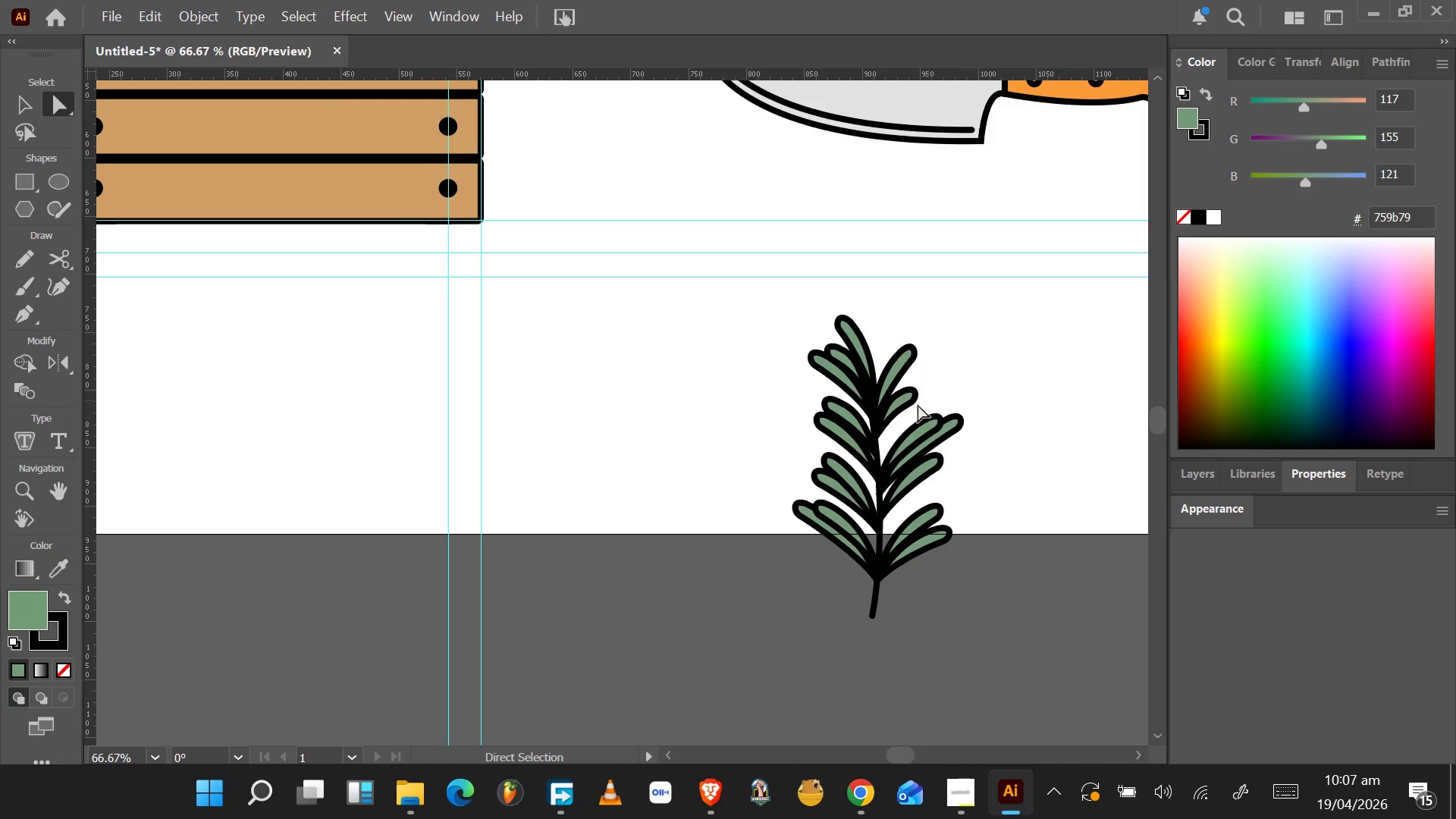 
scroll: coordinate [949, 365], scroll_direction: down, amount: 3.0
 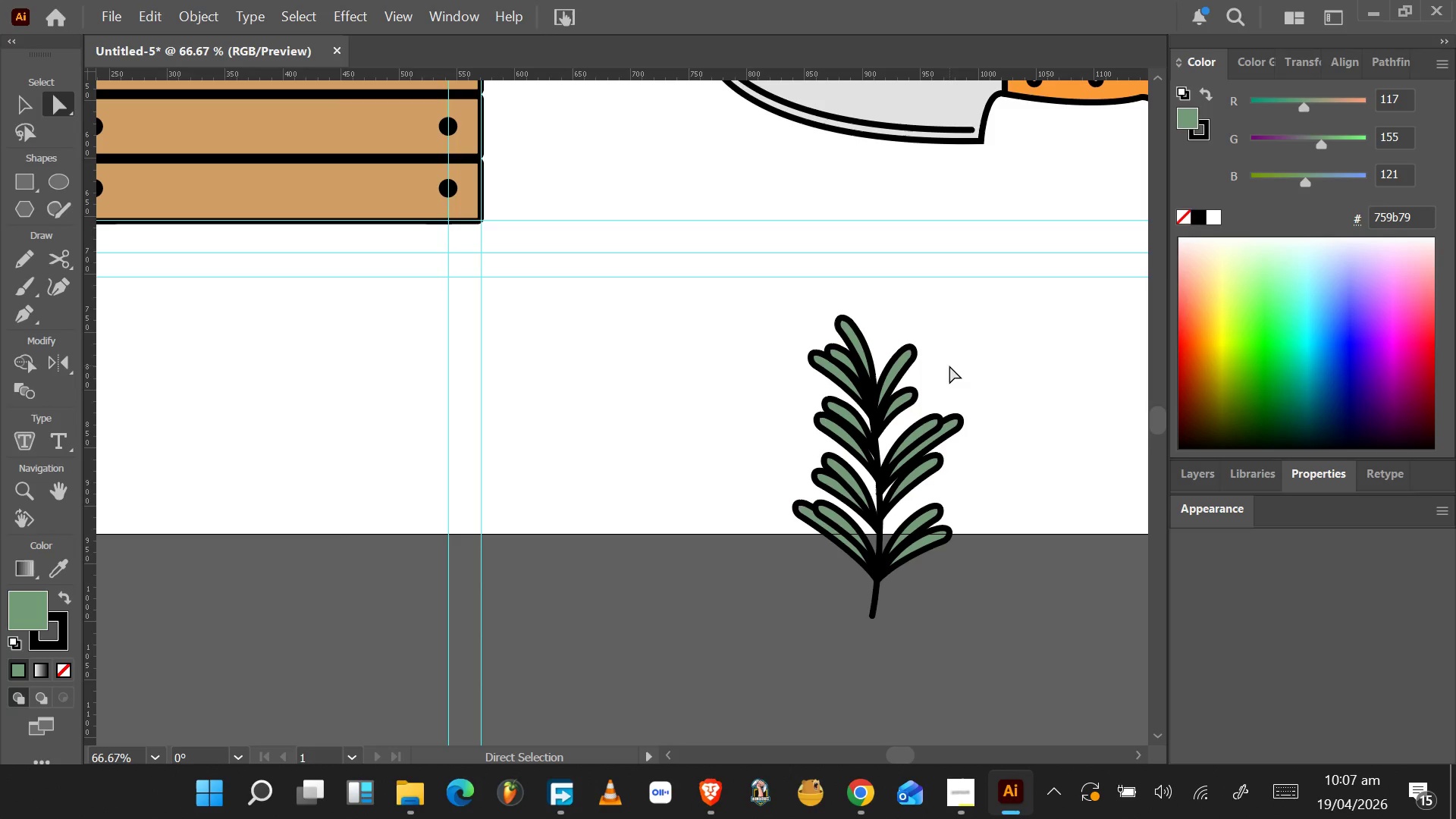 
left_click_drag(start_coordinate=[742, 645], to_coordinate=[957, 346])
 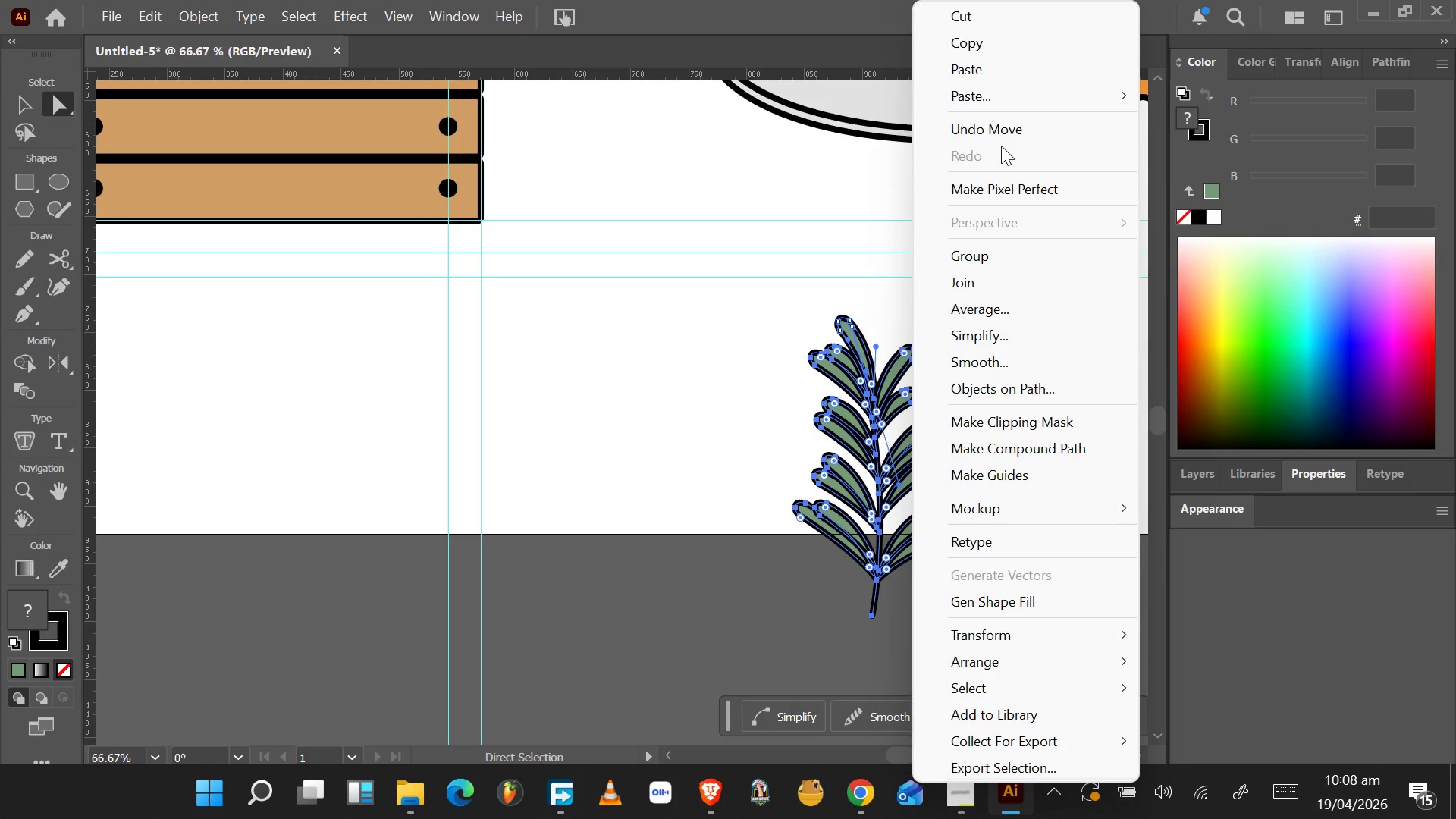 
wait(36.45)
 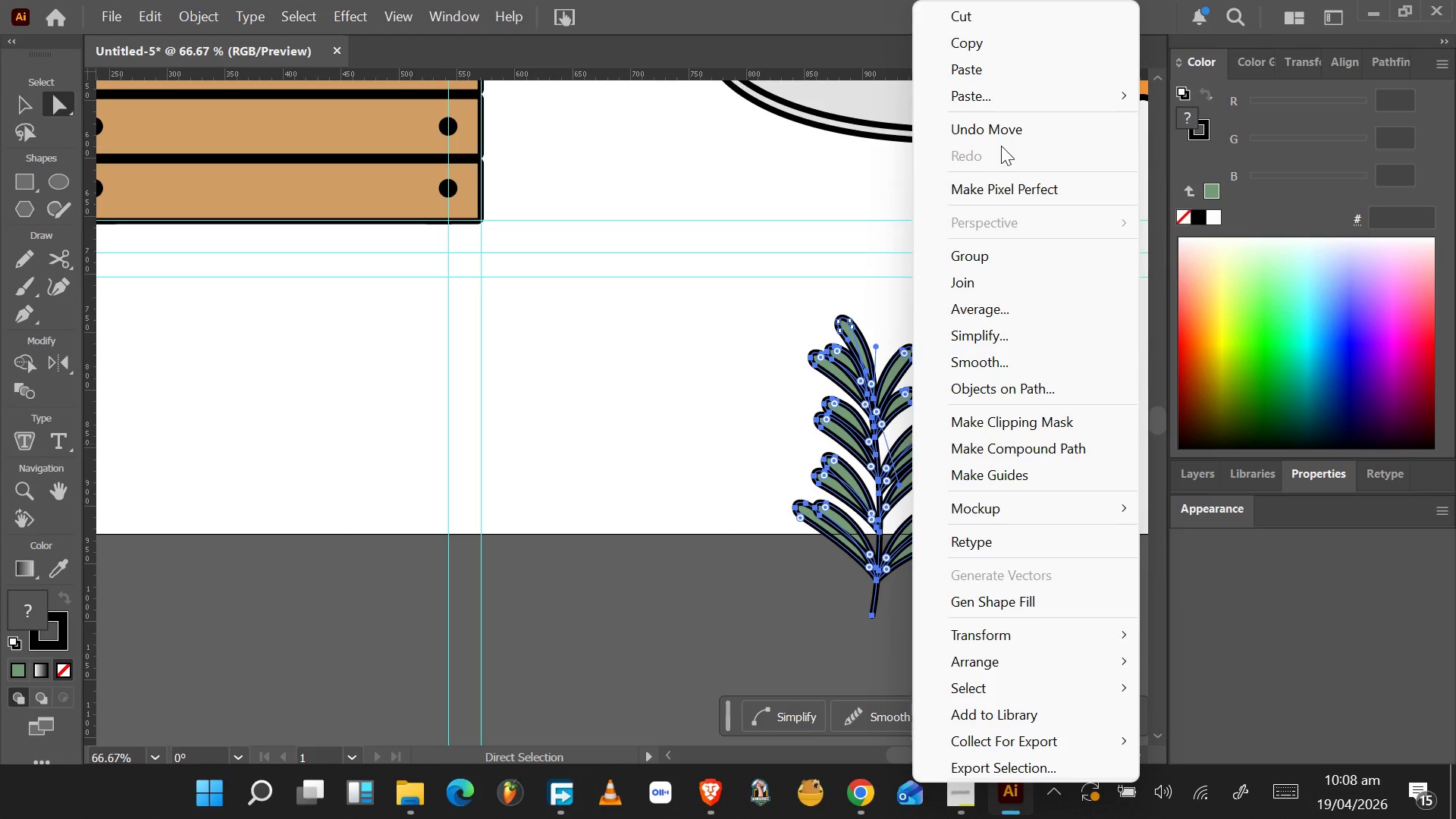 
left_click([620, 673])
 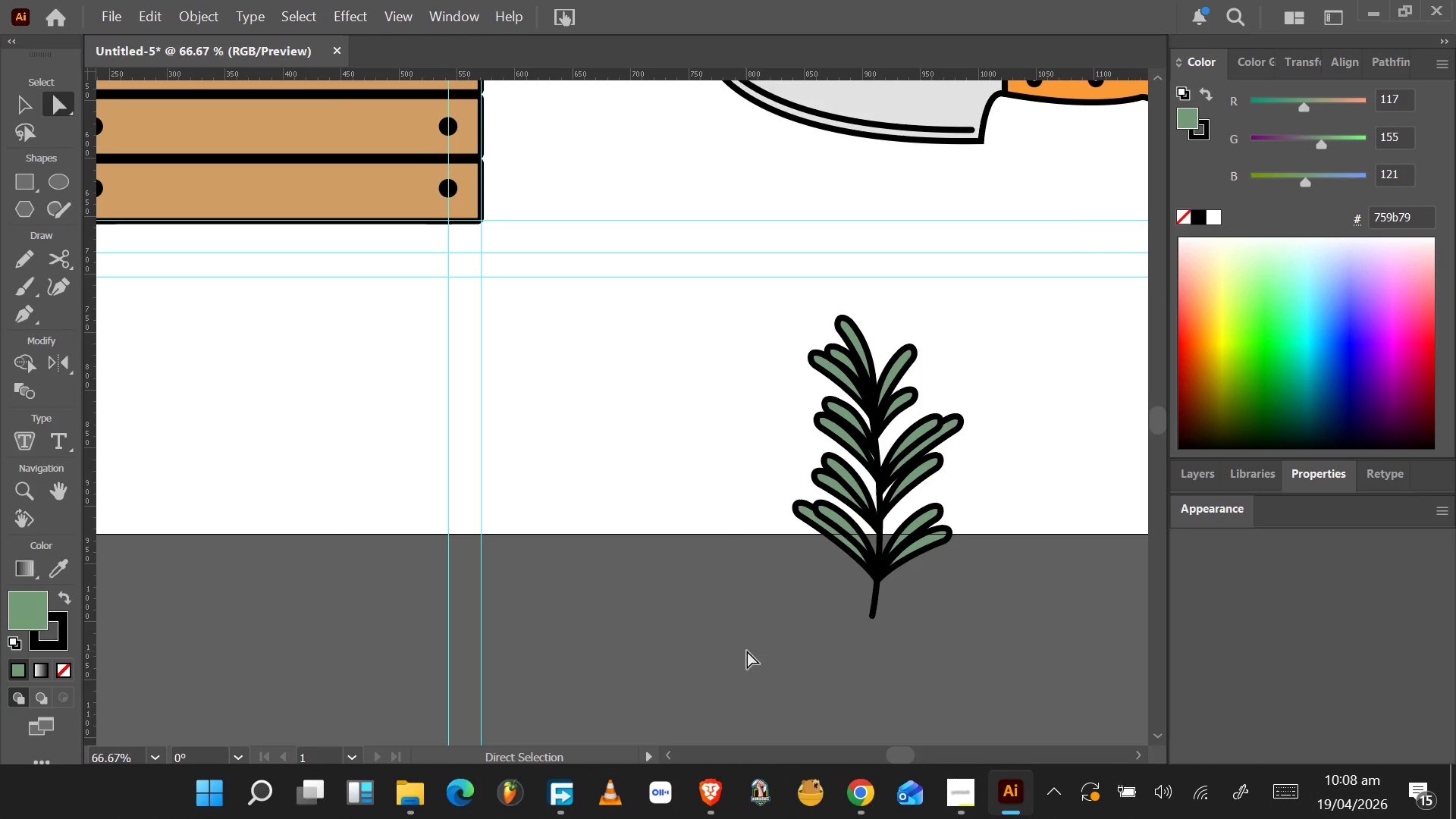 
left_click_drag(start_coordinate=[824, 617], to_coordinate=[944, 315])
 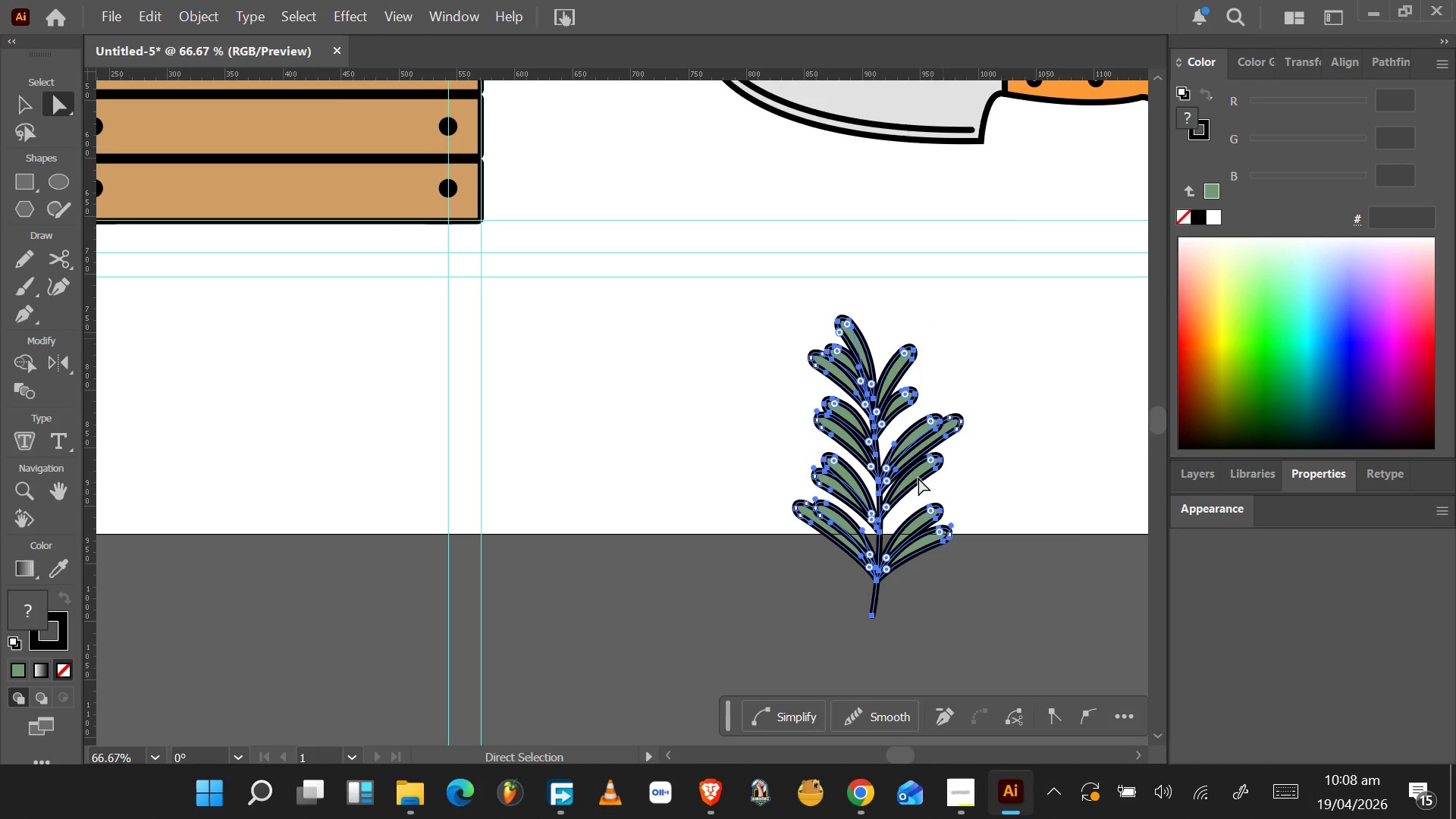 
right_click([918, 482])
 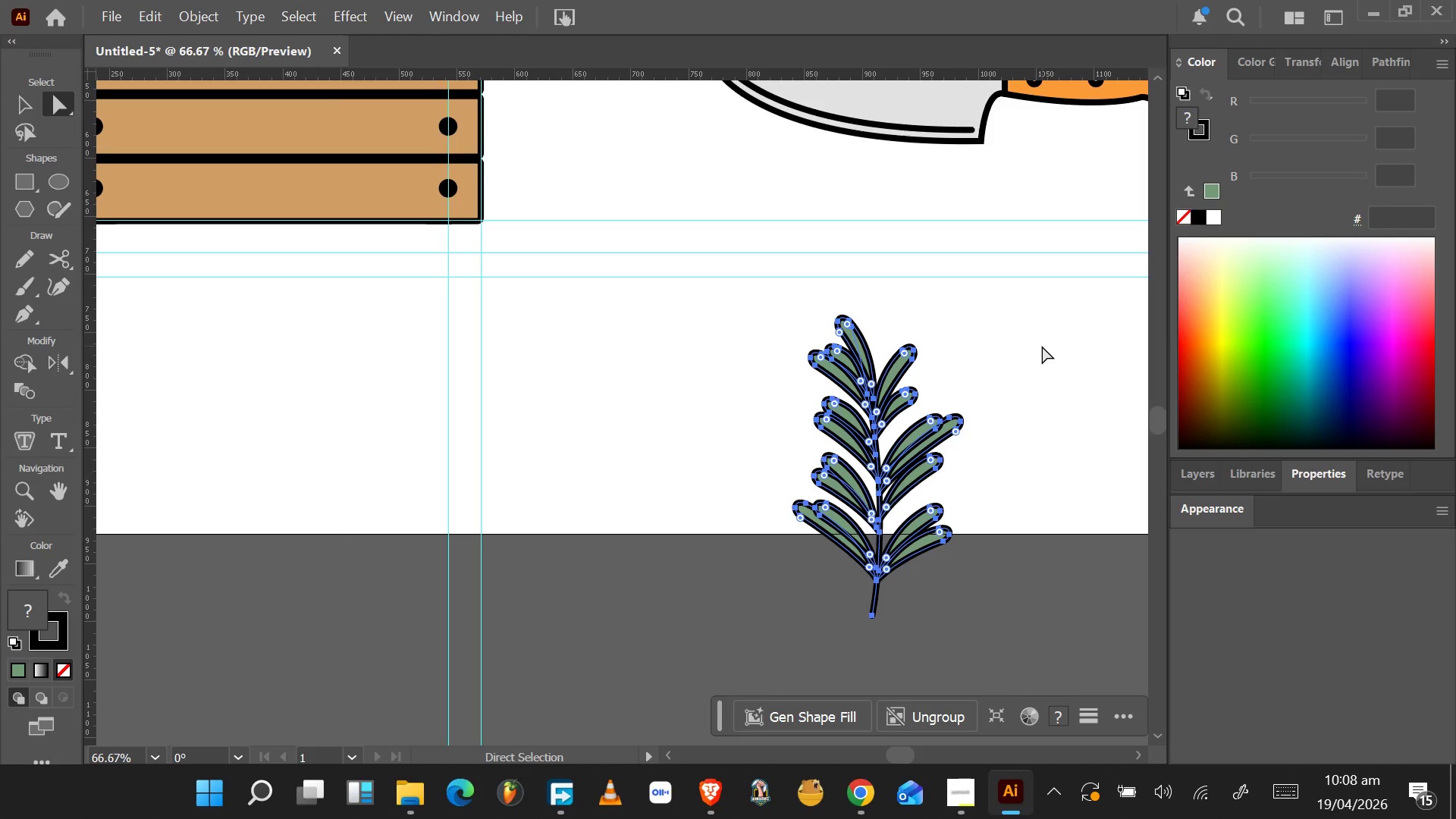 
wait(31.0)
 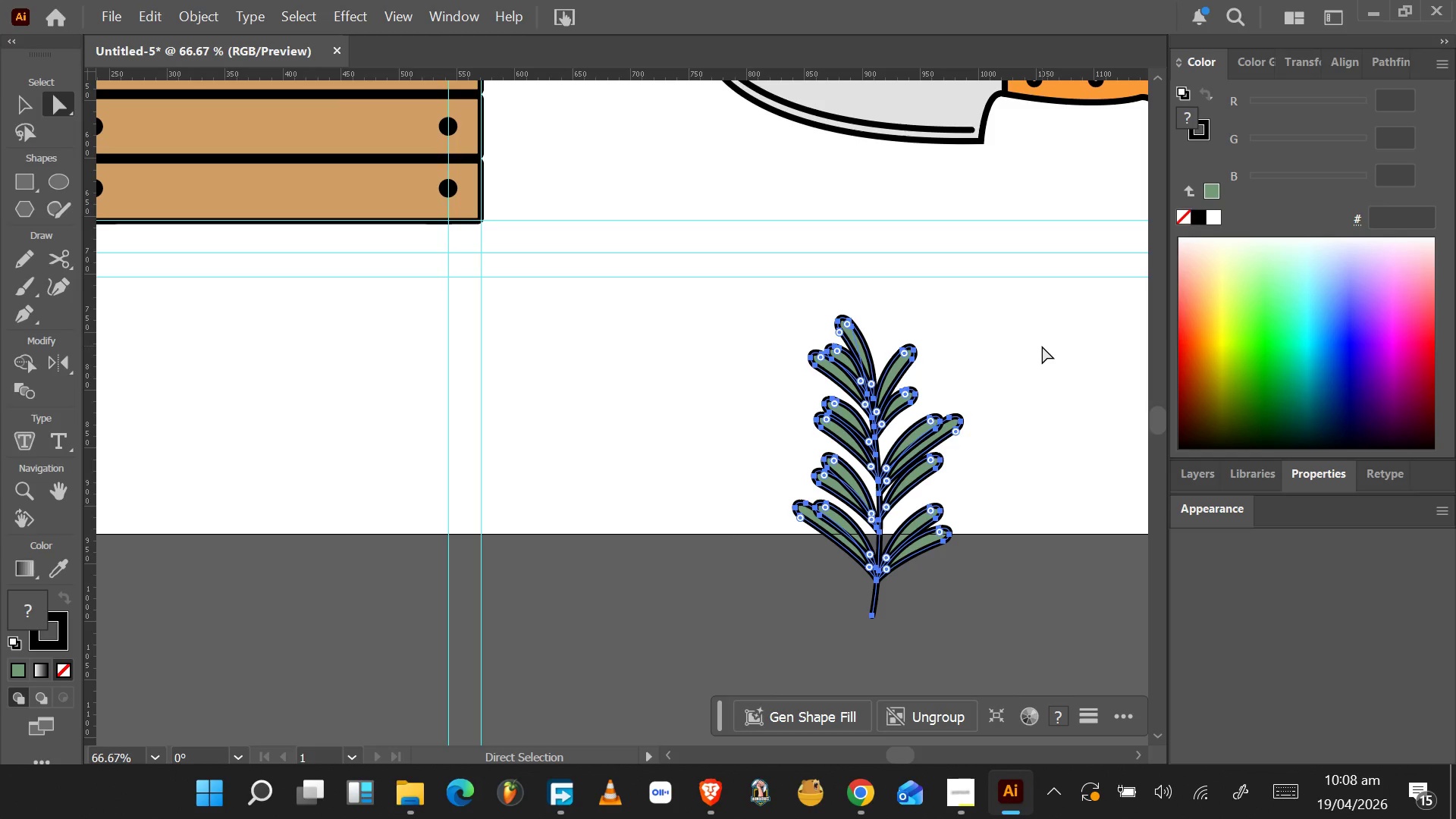 
scroll: coordinate [991, 376], scroll_direction: down, amount: 1.0
 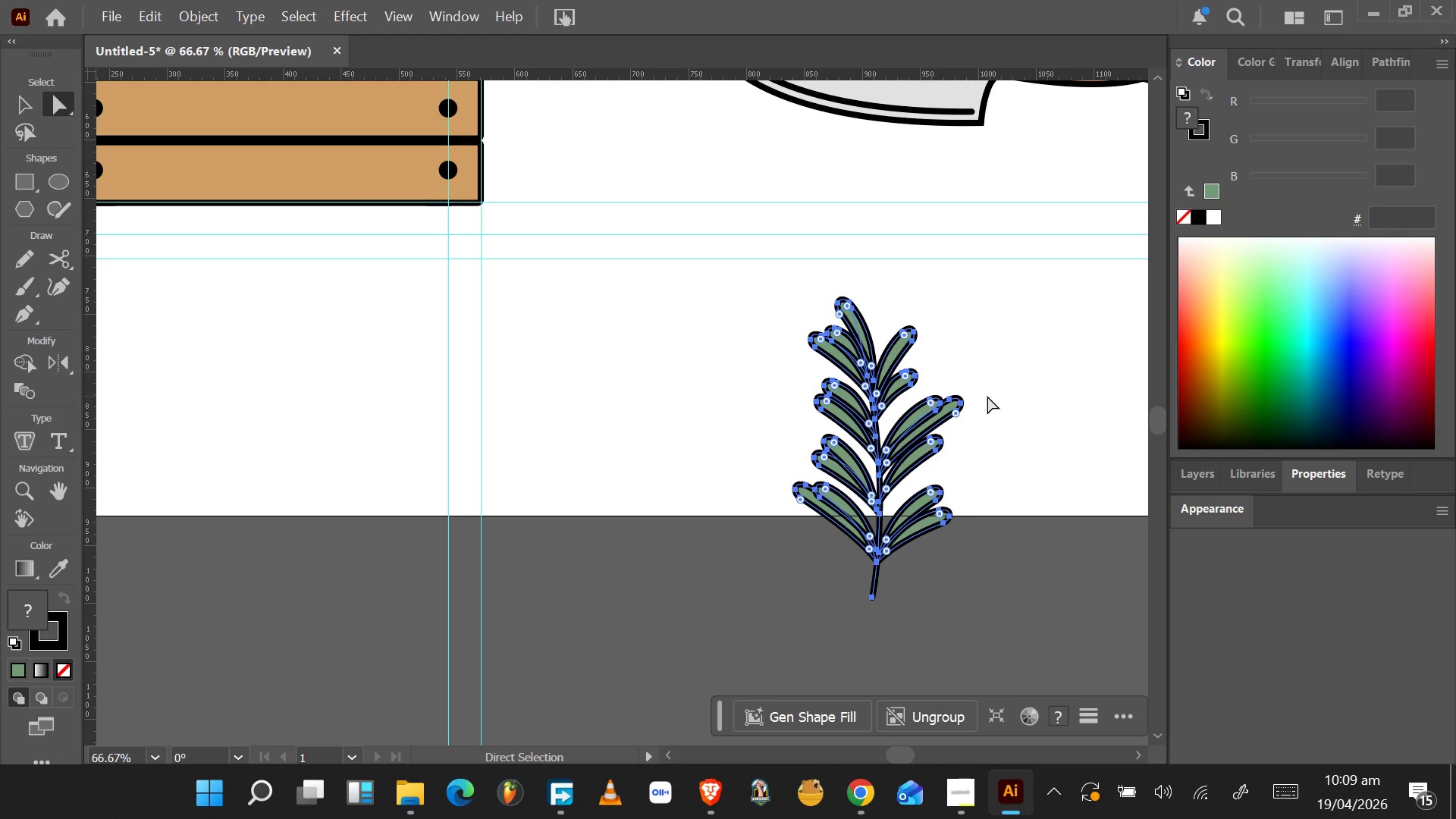 
wait(10.91)
 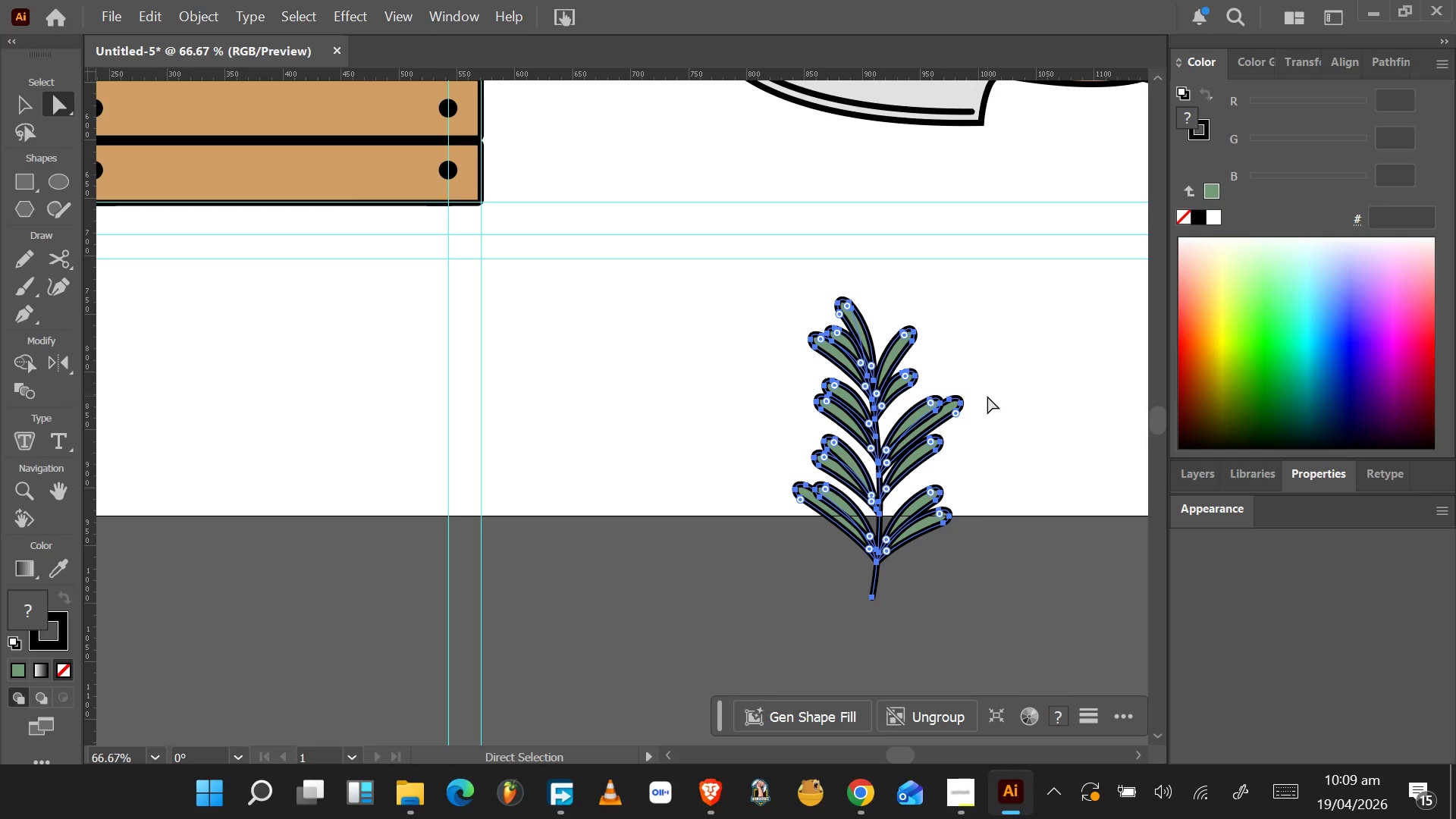 
left_click_drag(start_coordinate=[921, 457], to_coordinate=[880, 382])
 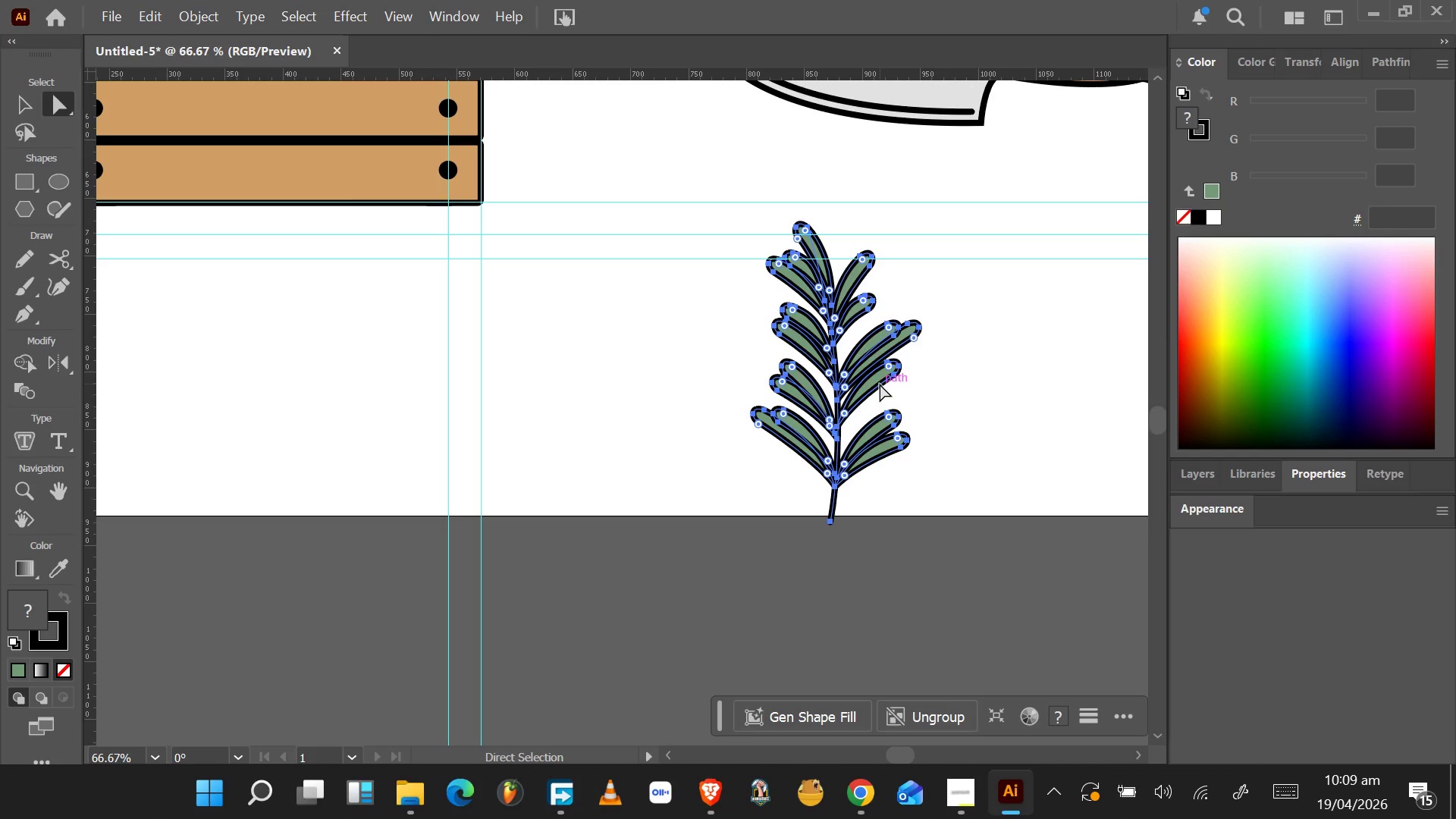 
hold_key(key=AltLeft, duration=0.48)
scroll: coordinate [880, 384], scroll_direction: down, amount: 4.0
 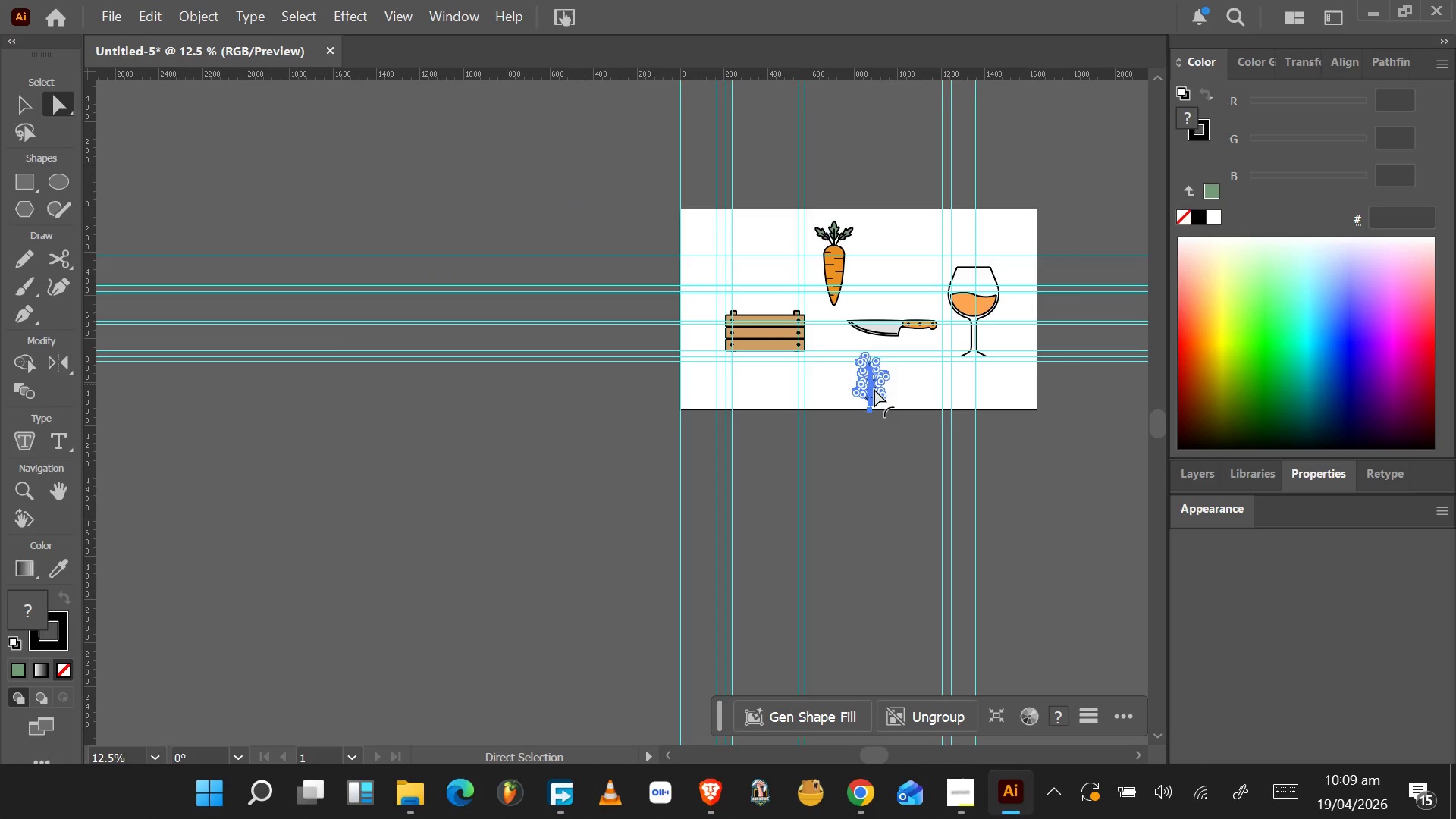 
key(V)
 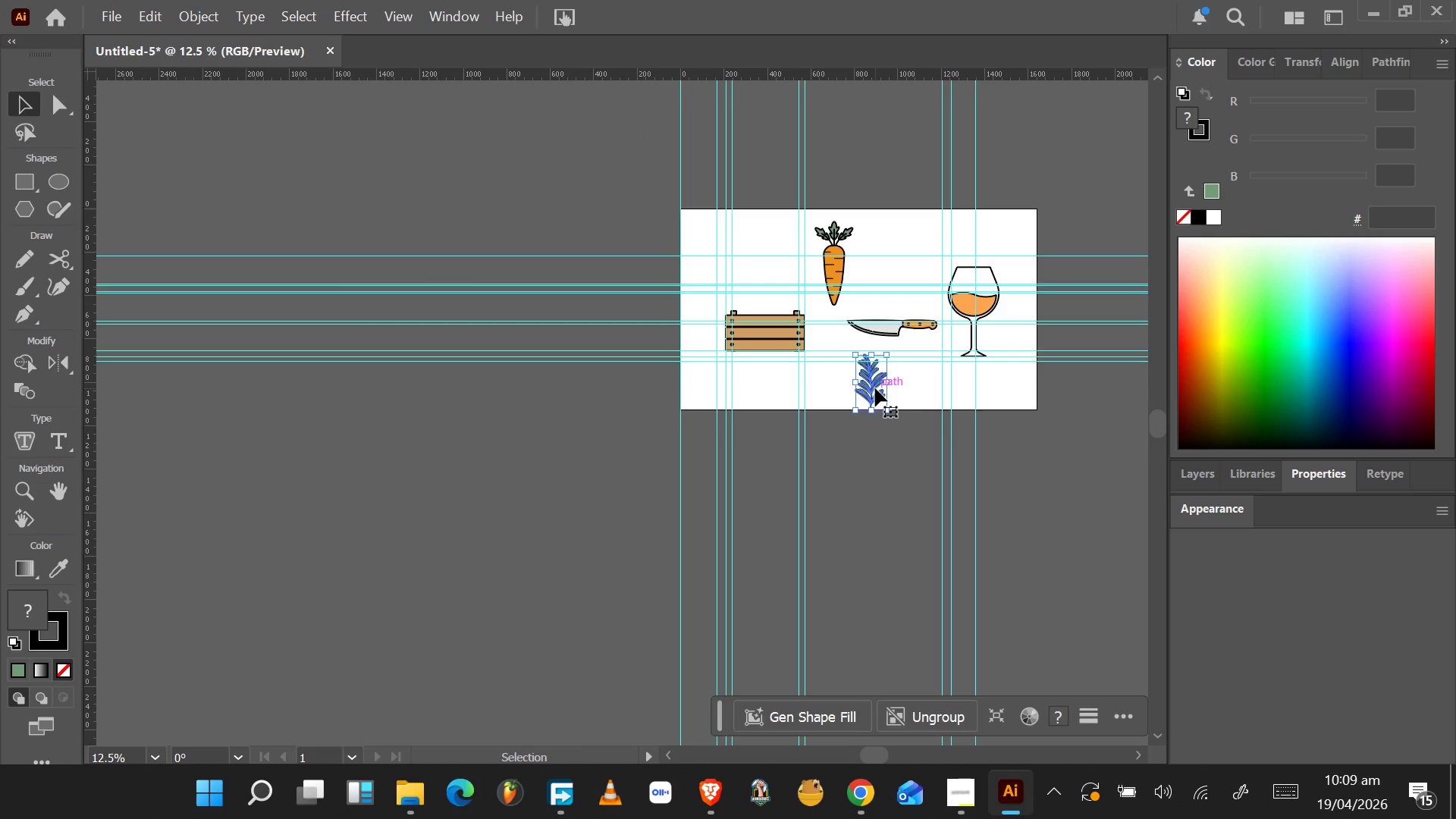 
scroll: coordinate [875, 388], scroll_direction: up, amount: 6.0
 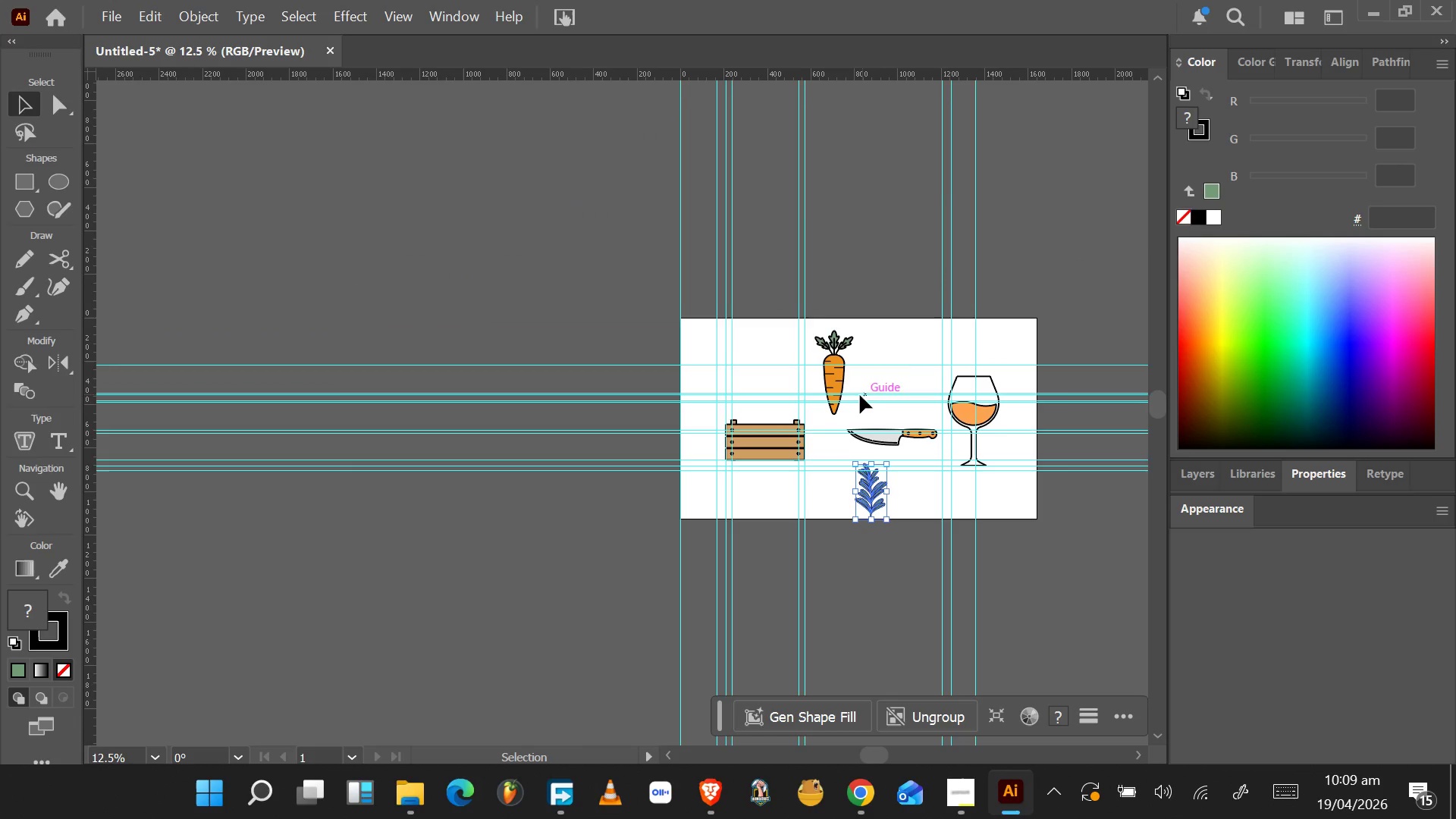 
hold_key(key=AltLeft, duration=0.44)
scroll: coordinate [856, 397], scroll_direction: up, amount: 6.0
 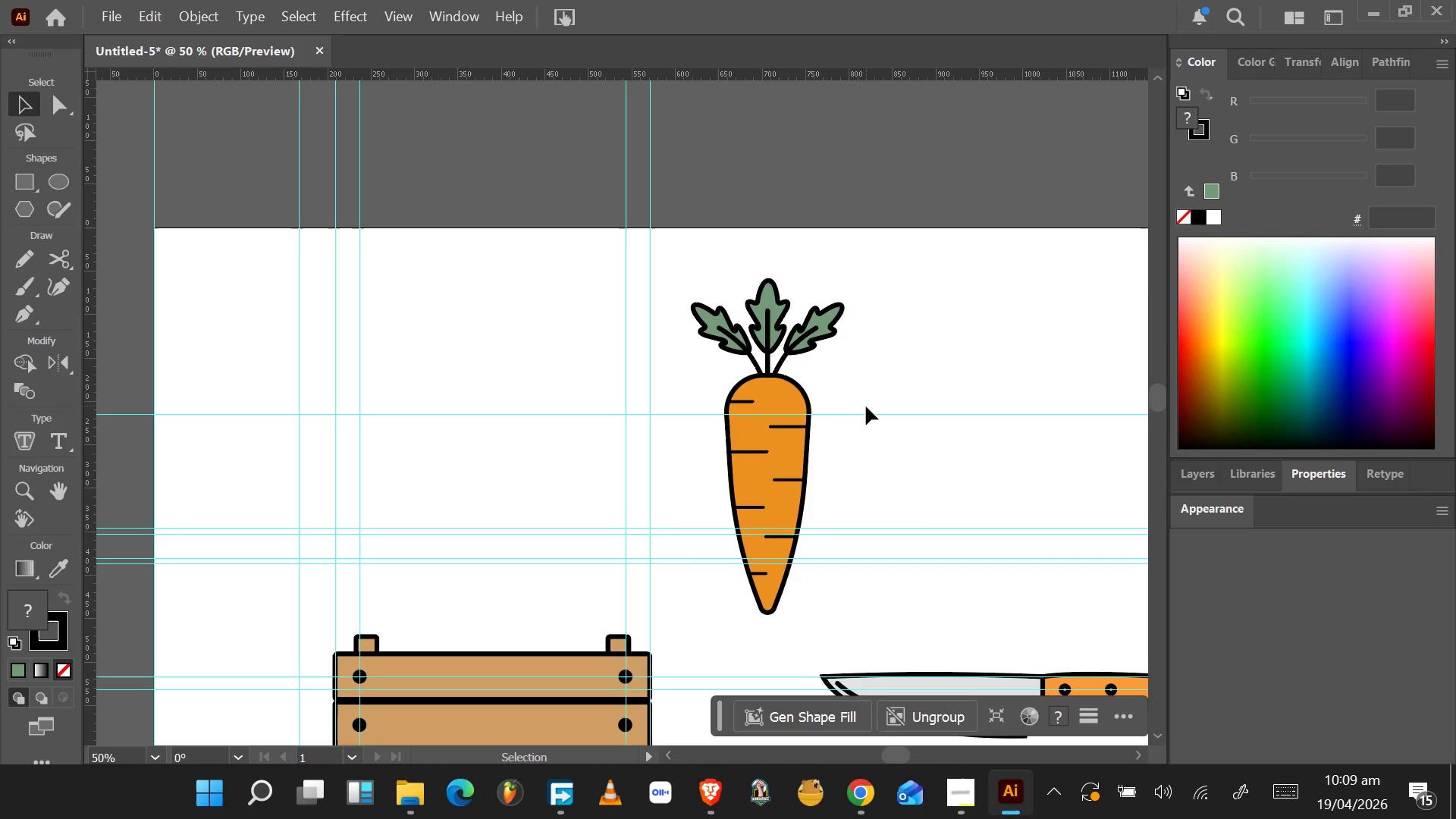 
key(Alt+AltLeft)
 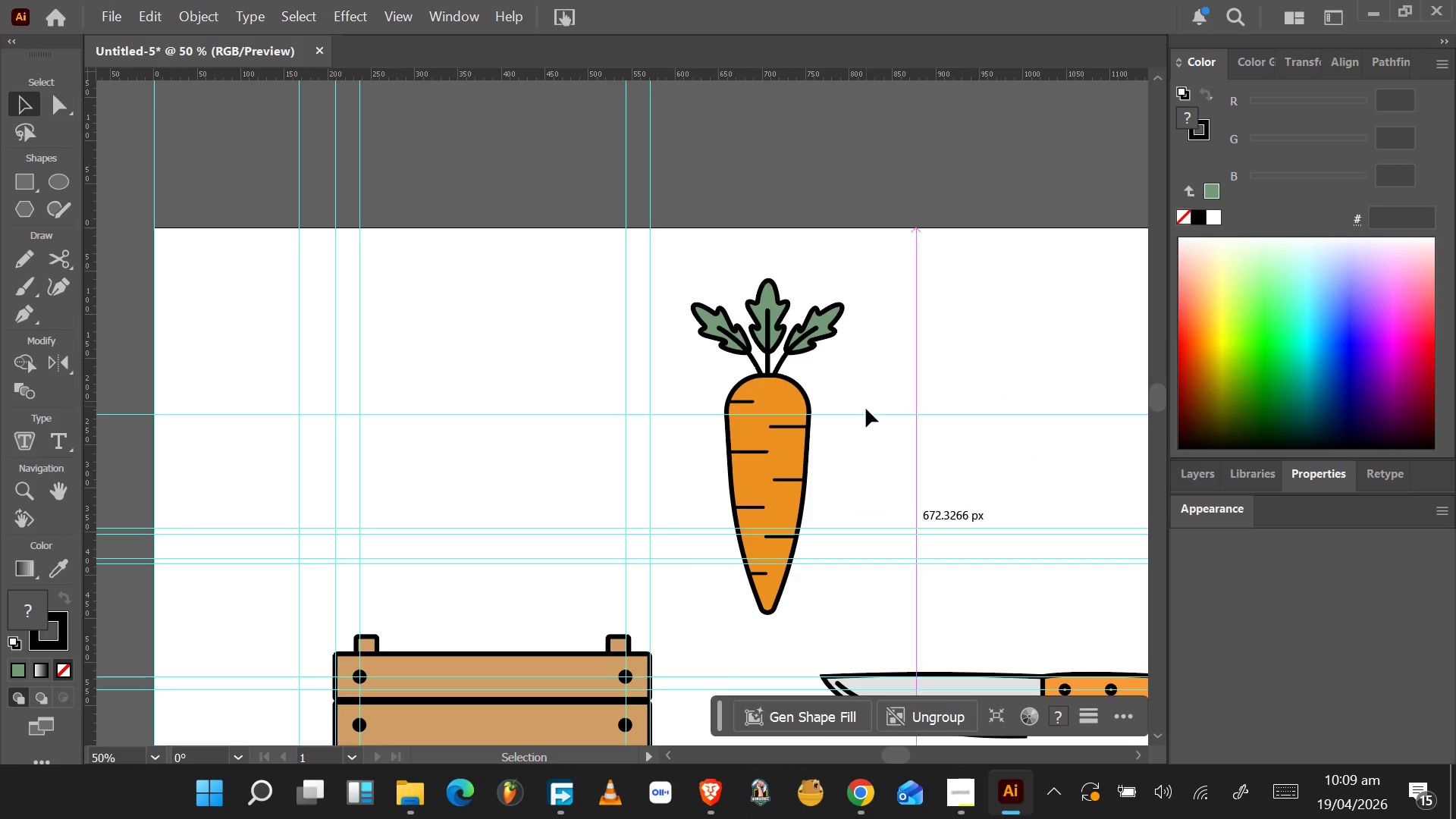 
scroll: coordinate [866, 410], scroll_direction: down, amount: 4.0
 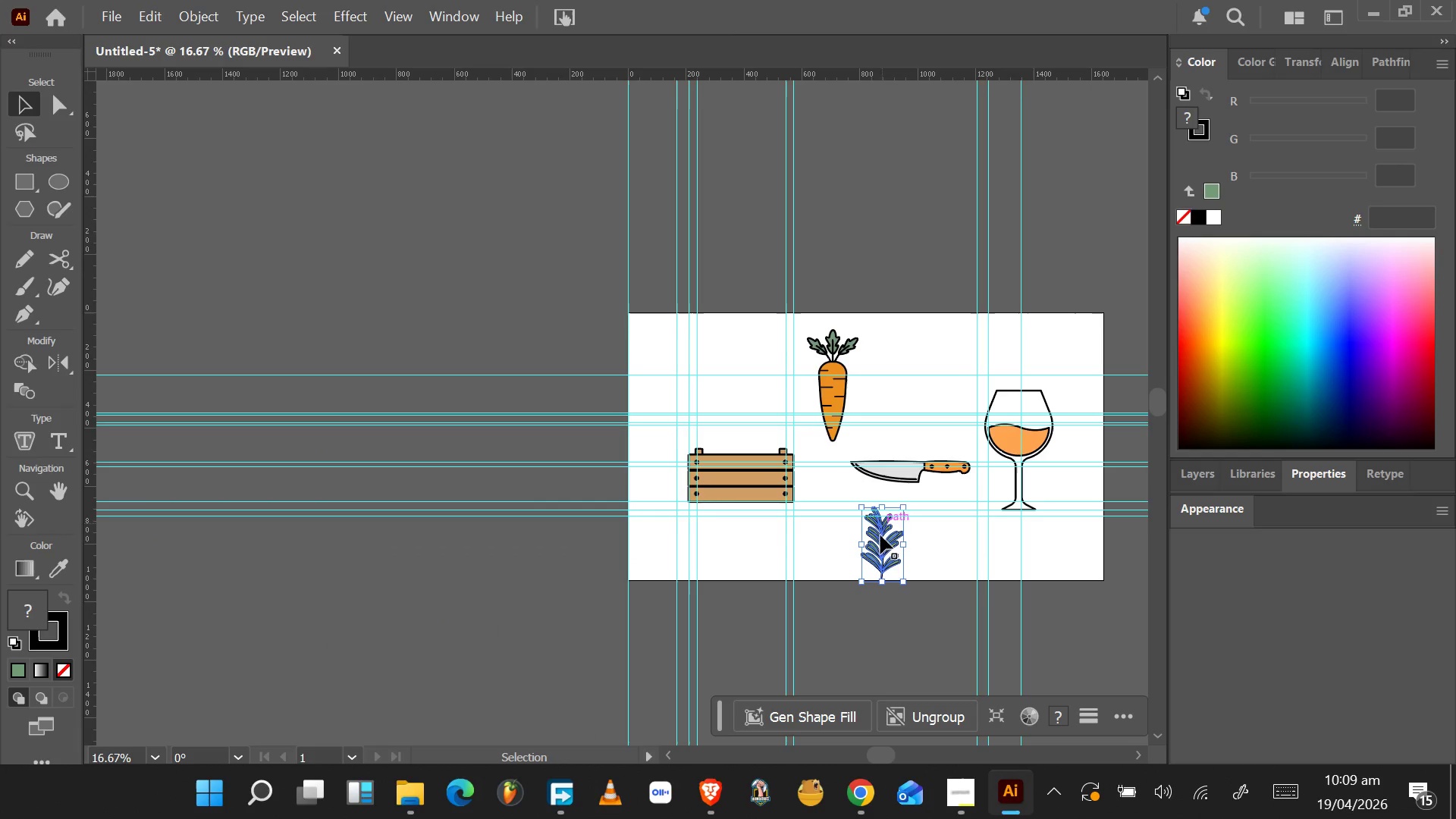 
hold_key(key=AltLeft, duration=0.33)
scroll: coordinate [883, 535], scroll_direction: up, amount: 3.0
 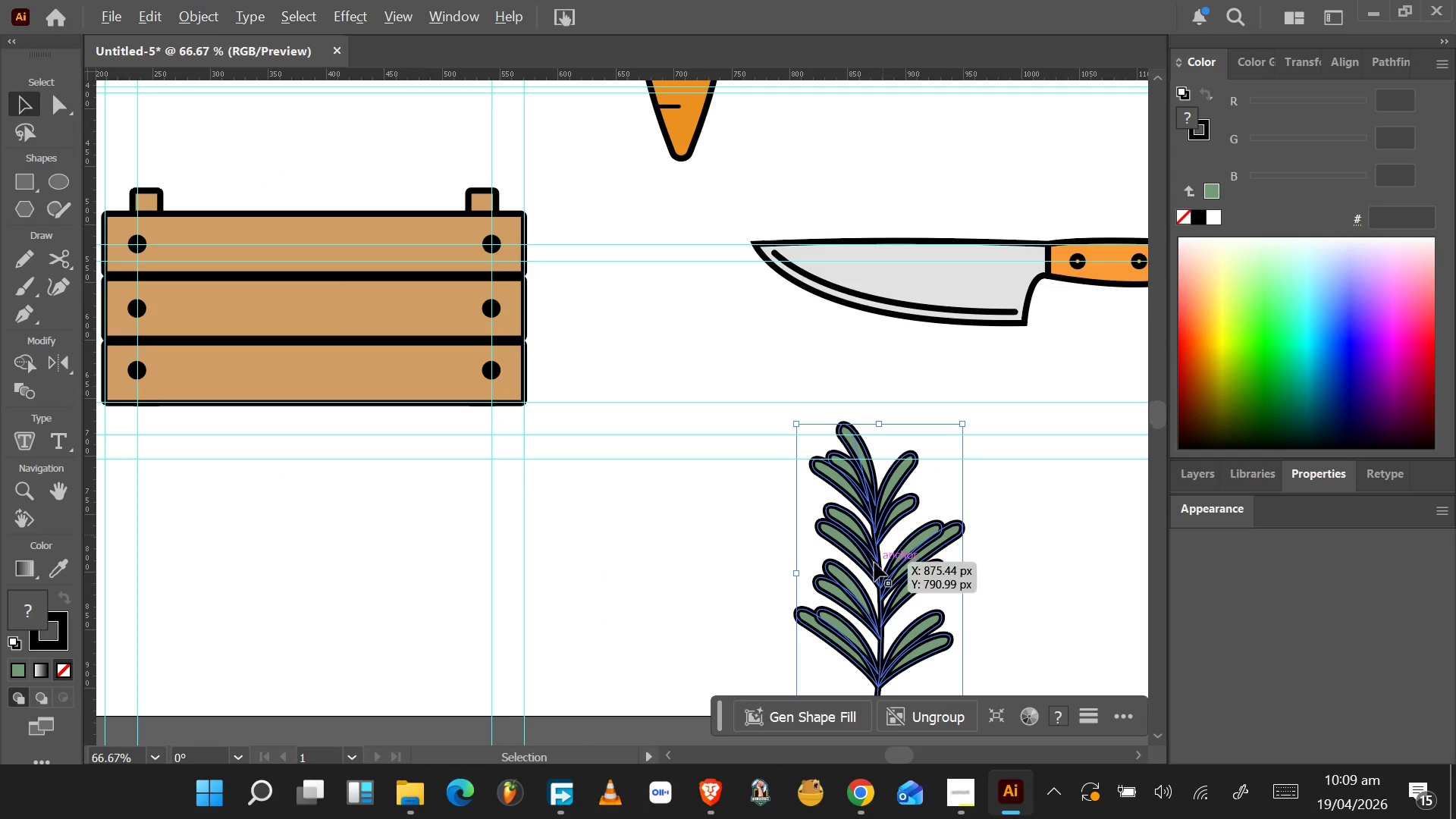 
key(Alt+AltLeft)
 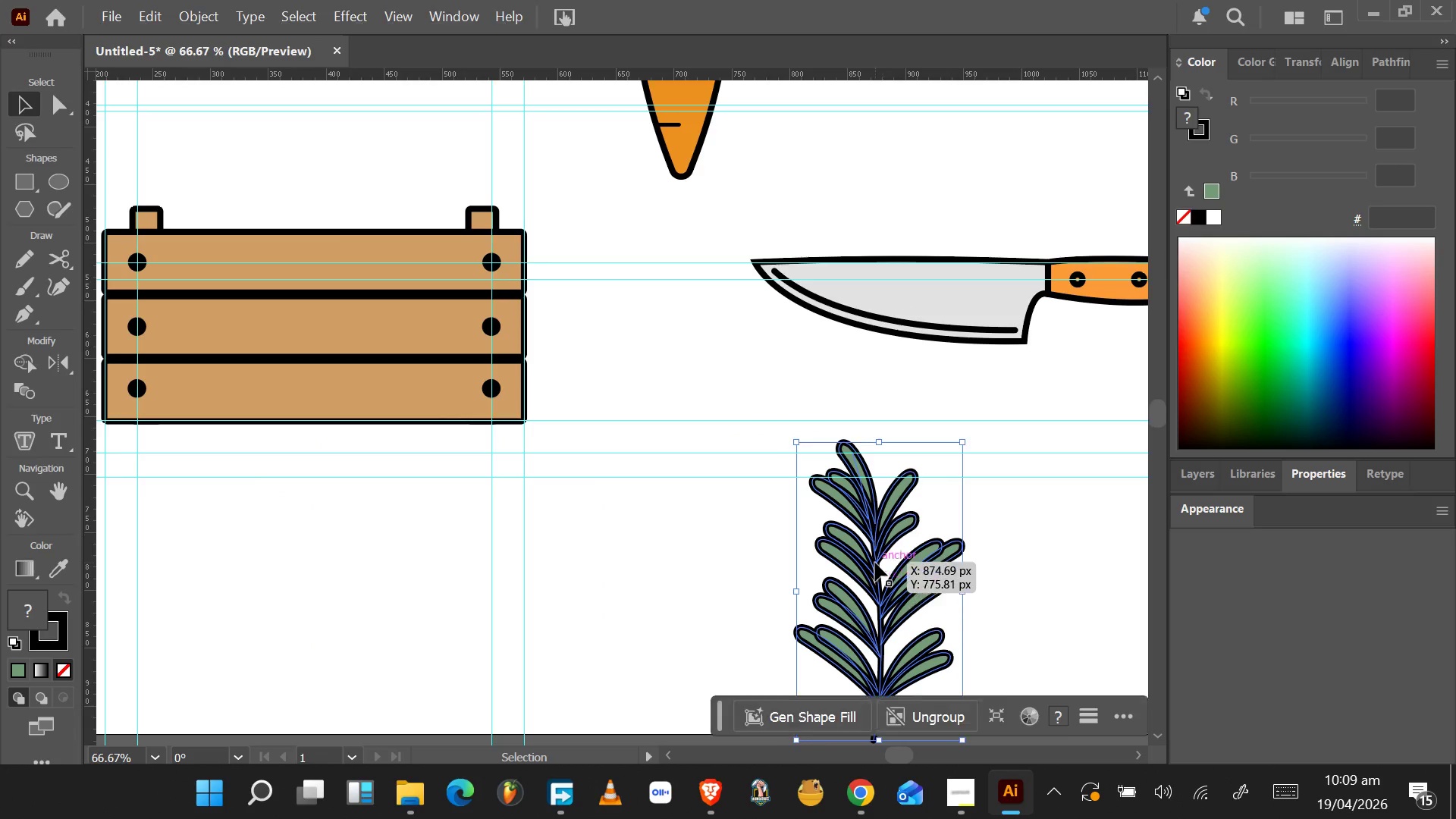 
scroll: coordinate [875, 563], scroll_direction: down, amount: 2.0
 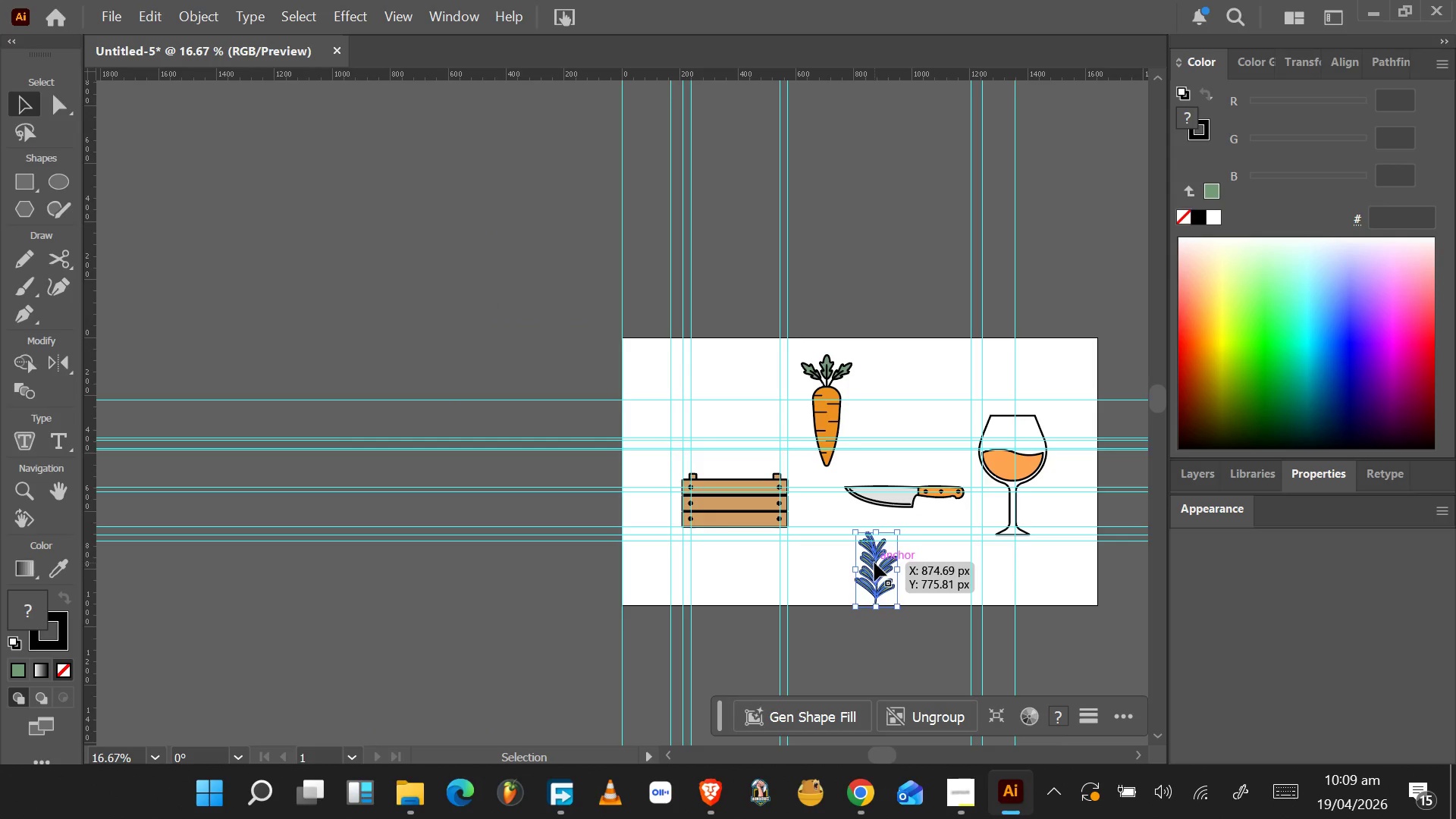 
hold_key(key=AltLeft, duration=0.53)
scroll: coordinate [871, 579], scroll_direction: up, amount: 2.0
 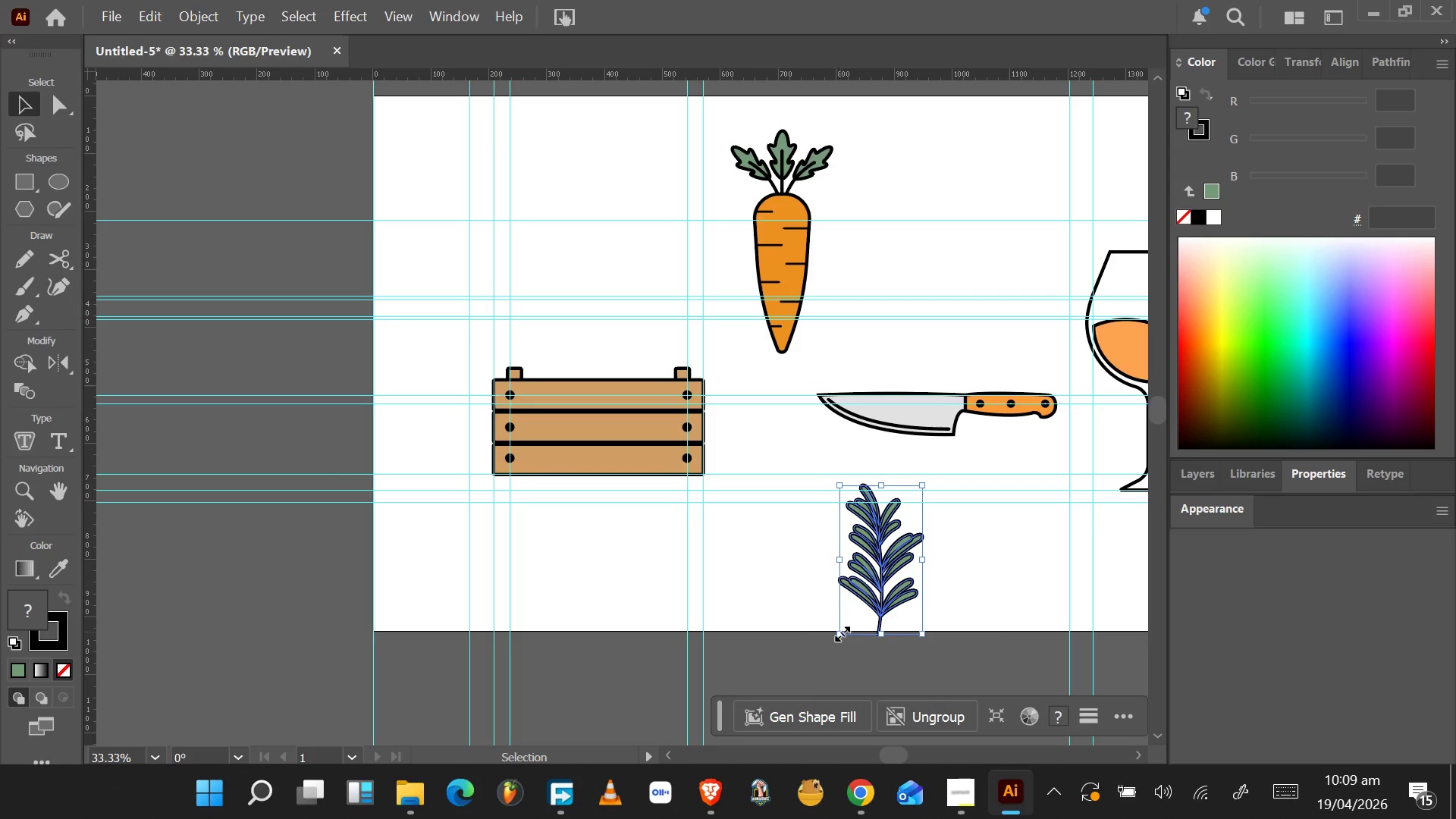 
hold_key(key=ShiftLeft, duration=1.53)
hold_key(key=AltLeft, duration=1.47)
left_click_drag(start_coordinate=[840, 632], to_coordinate=[824, 652])
 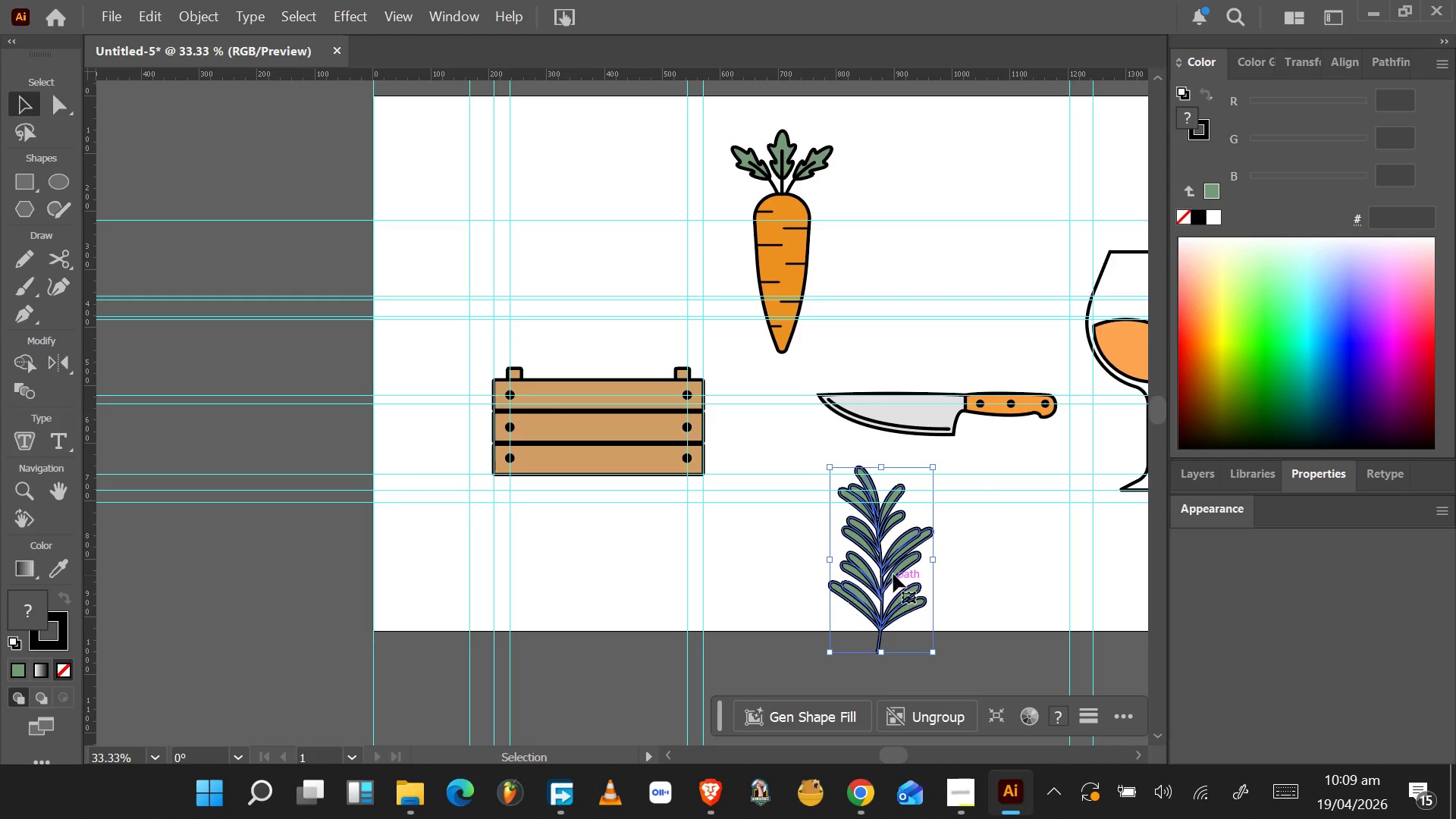 
left_click_drag(start_coordinate=[893, 574], to_coordinate=[857, 549])
 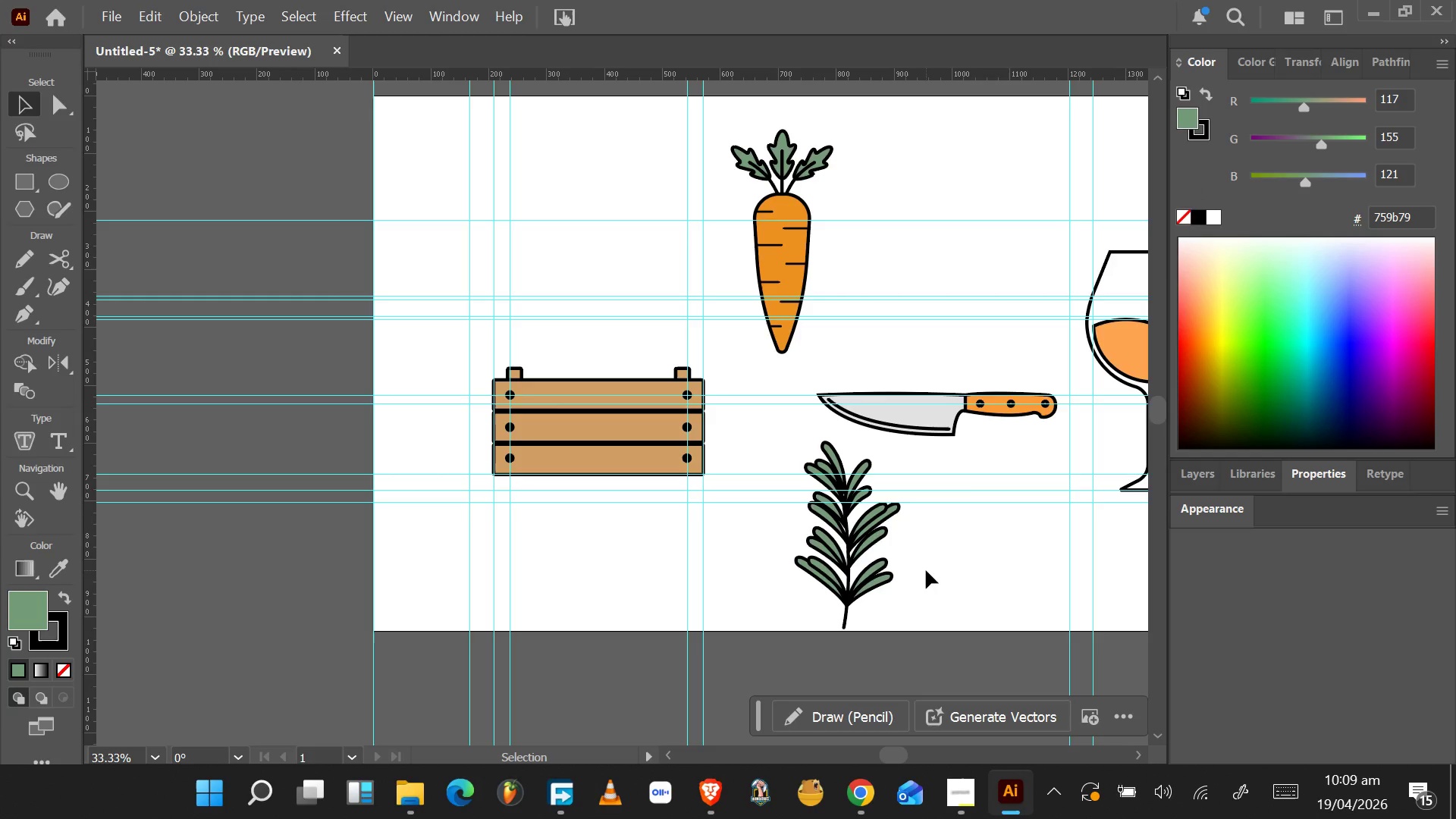 
wait(22.66)
 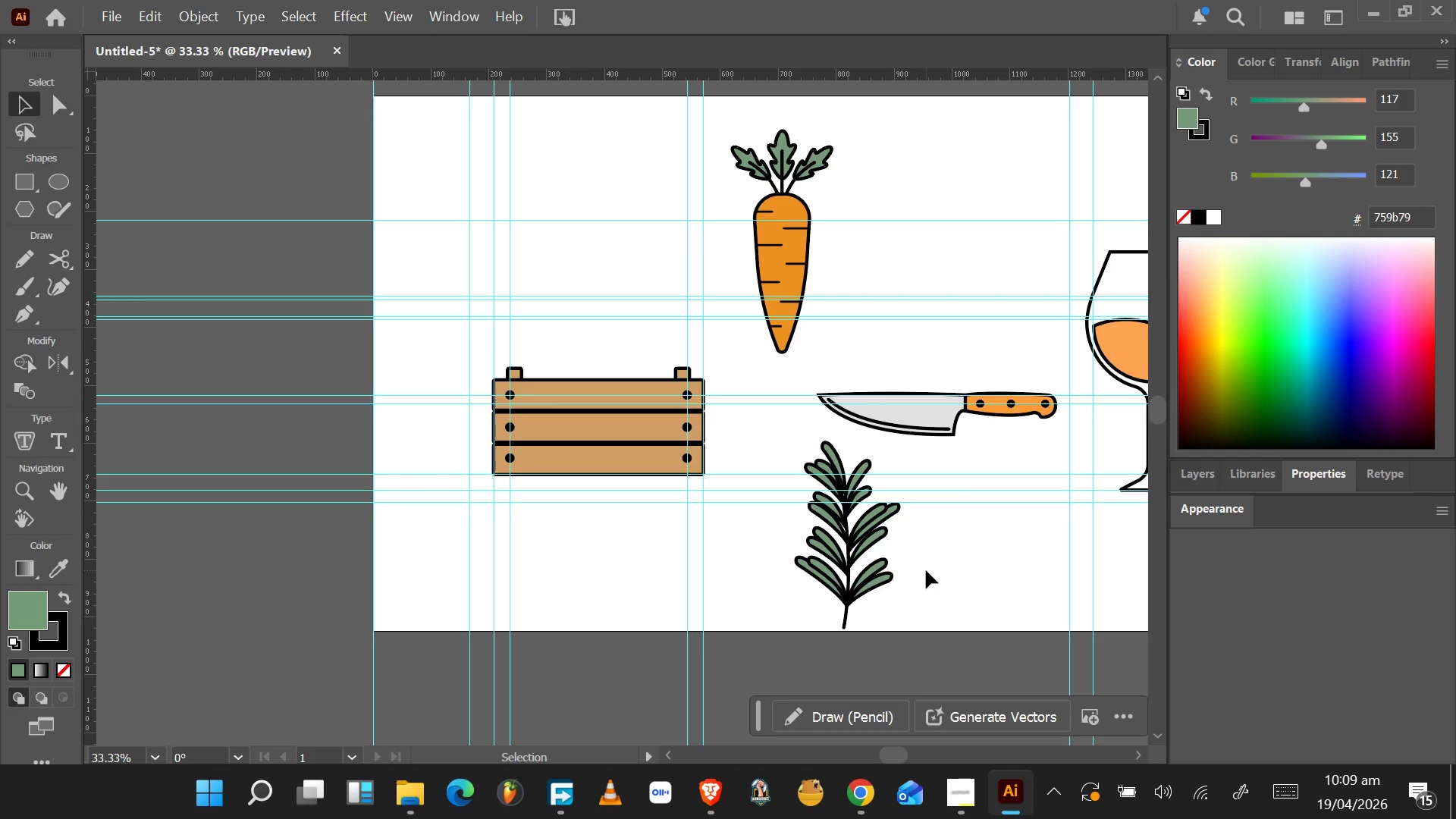 
hold_key(key=AltLeft, duration=0.86)
scroll: coordinate [886, 567], scroll_direction: up, amount: 1.0
 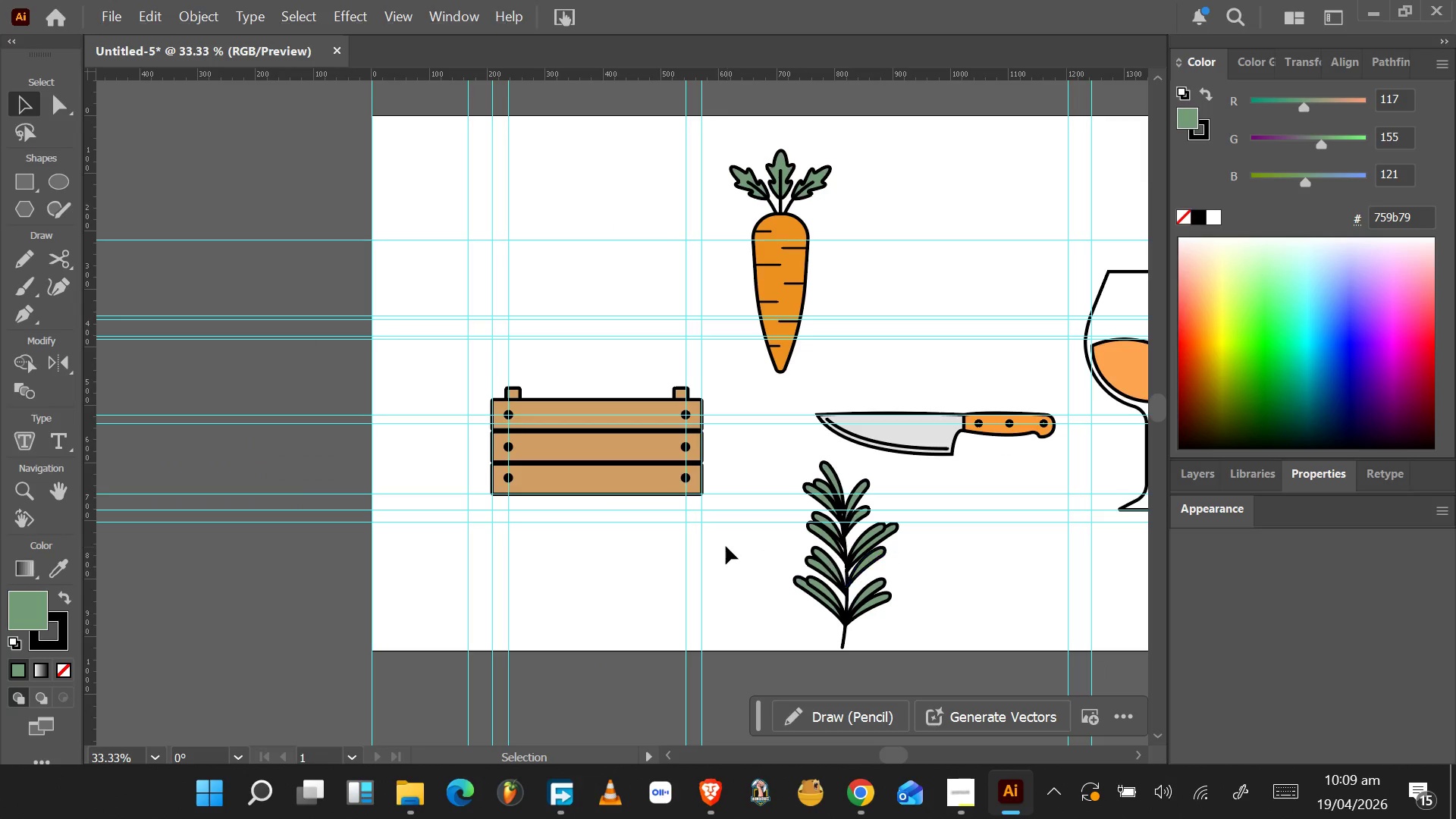 
hold_key(key=AltLeft, duration=1.5)
scroll: coordinate [715, 541], scroll_direction: down, amount: 1.0
 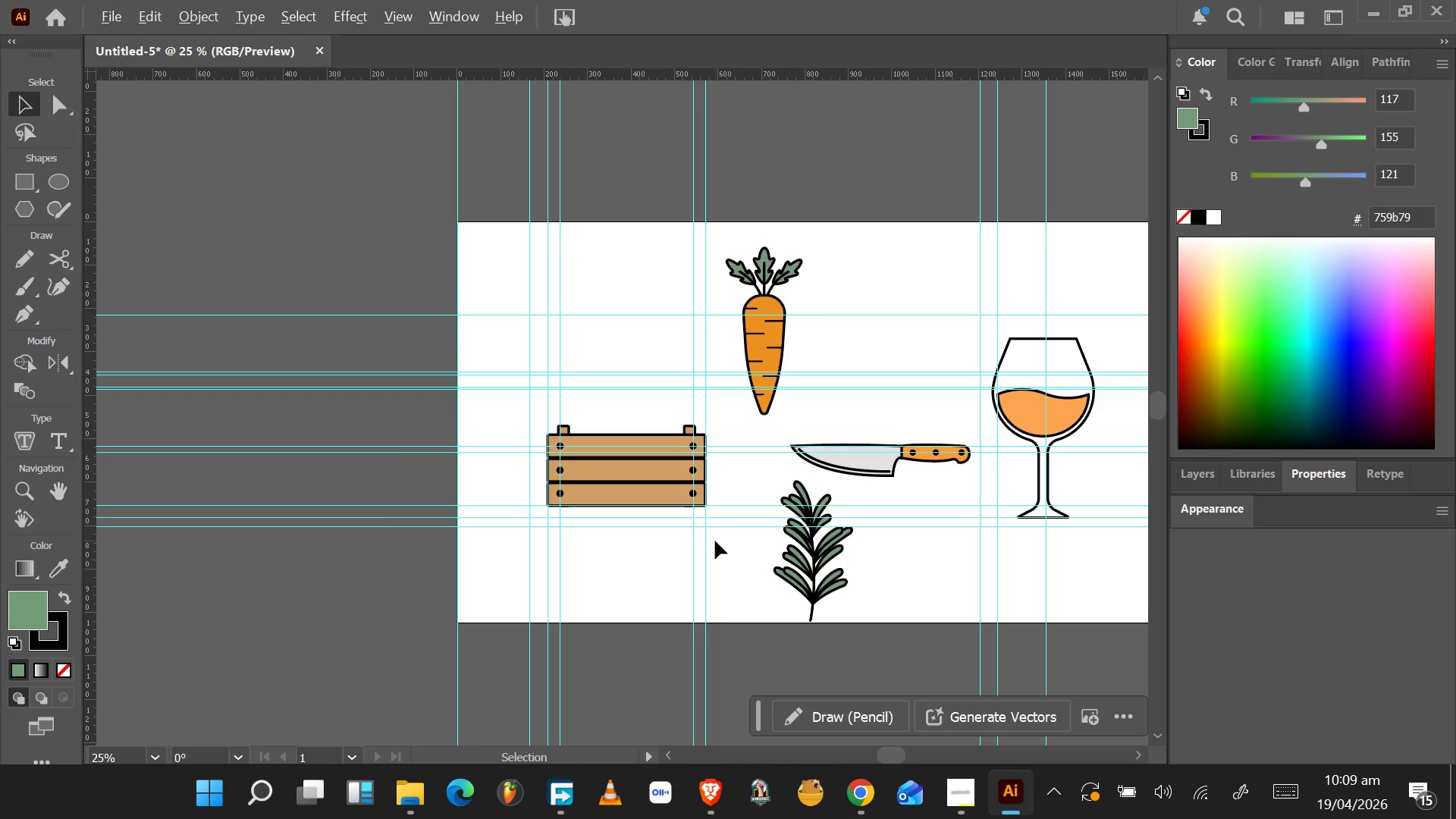 
key(Alt+AltLeft)
 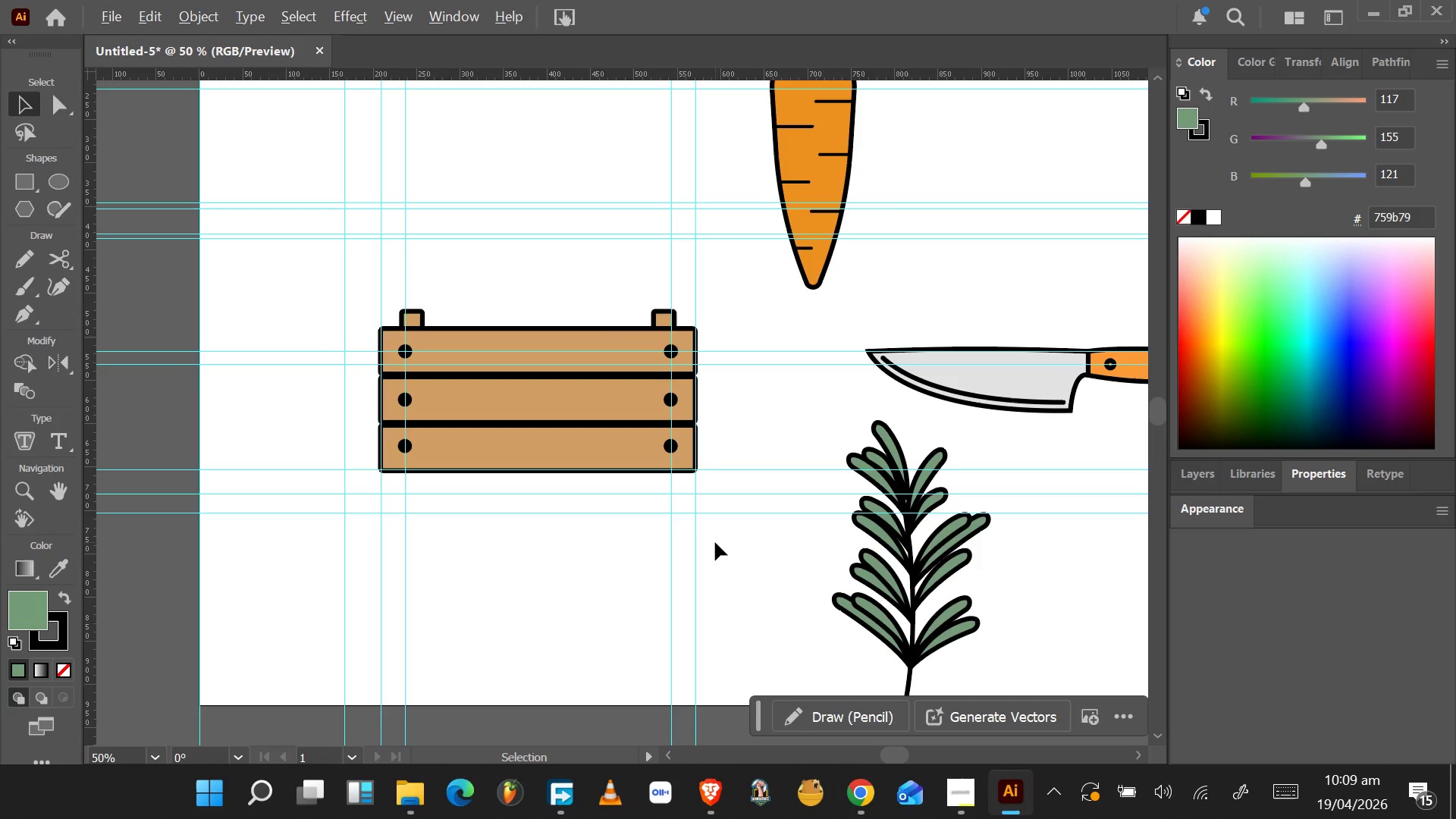 
key(Alt+AltLeft)
 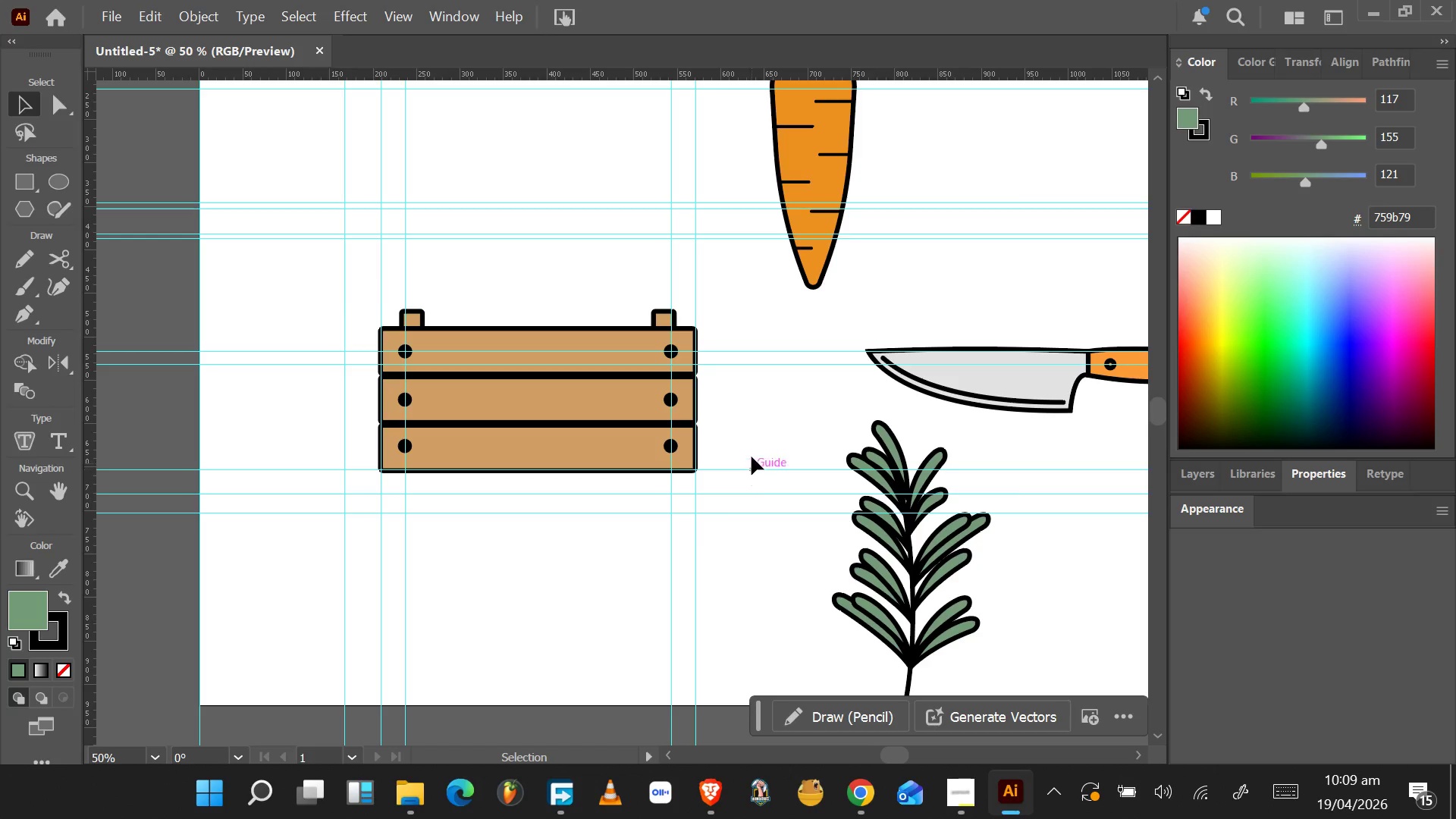 
scroll: coordinate [715, 542], scroll_direction: up, amount: 2.0
 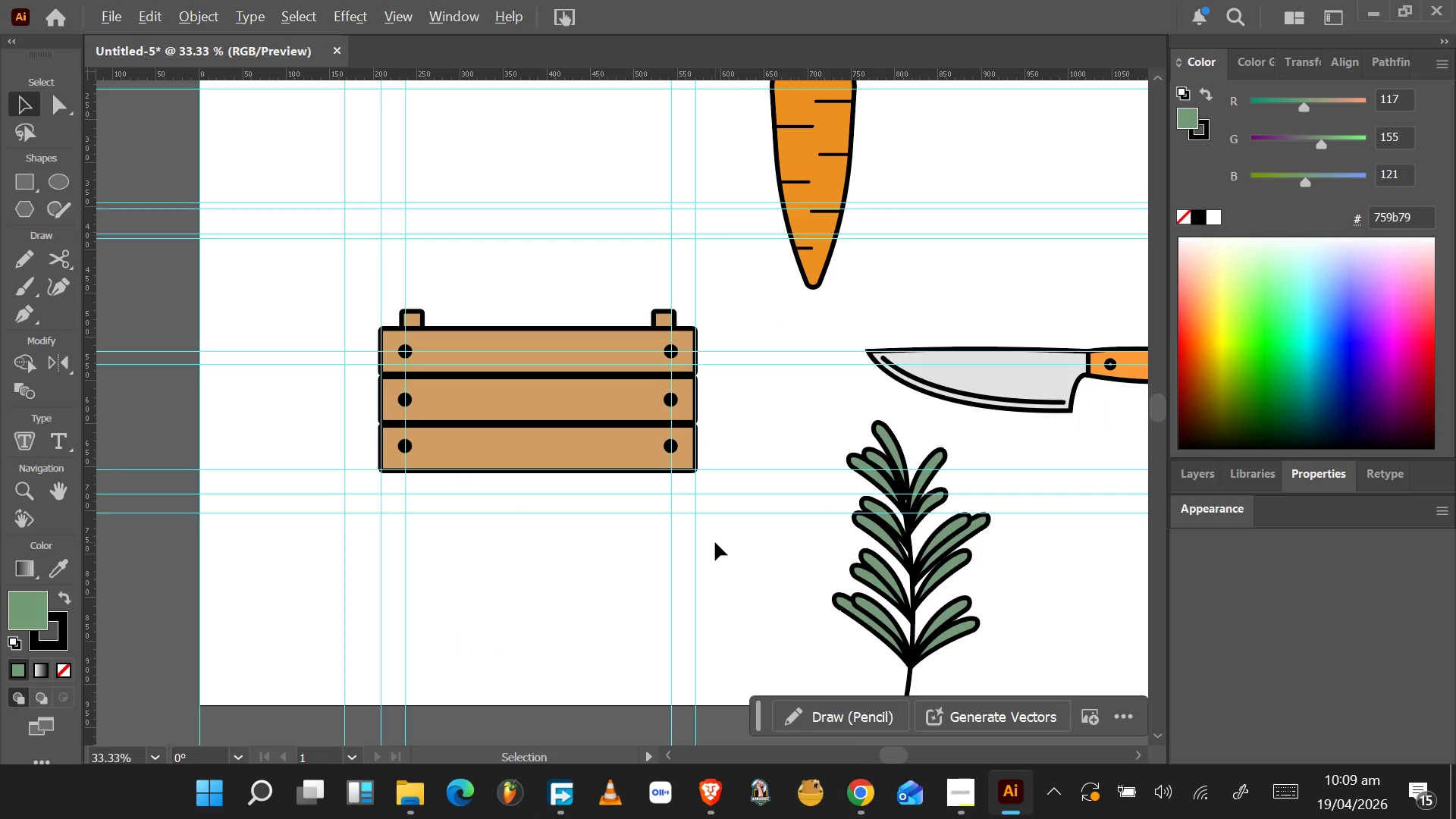 
wait(7.4)
 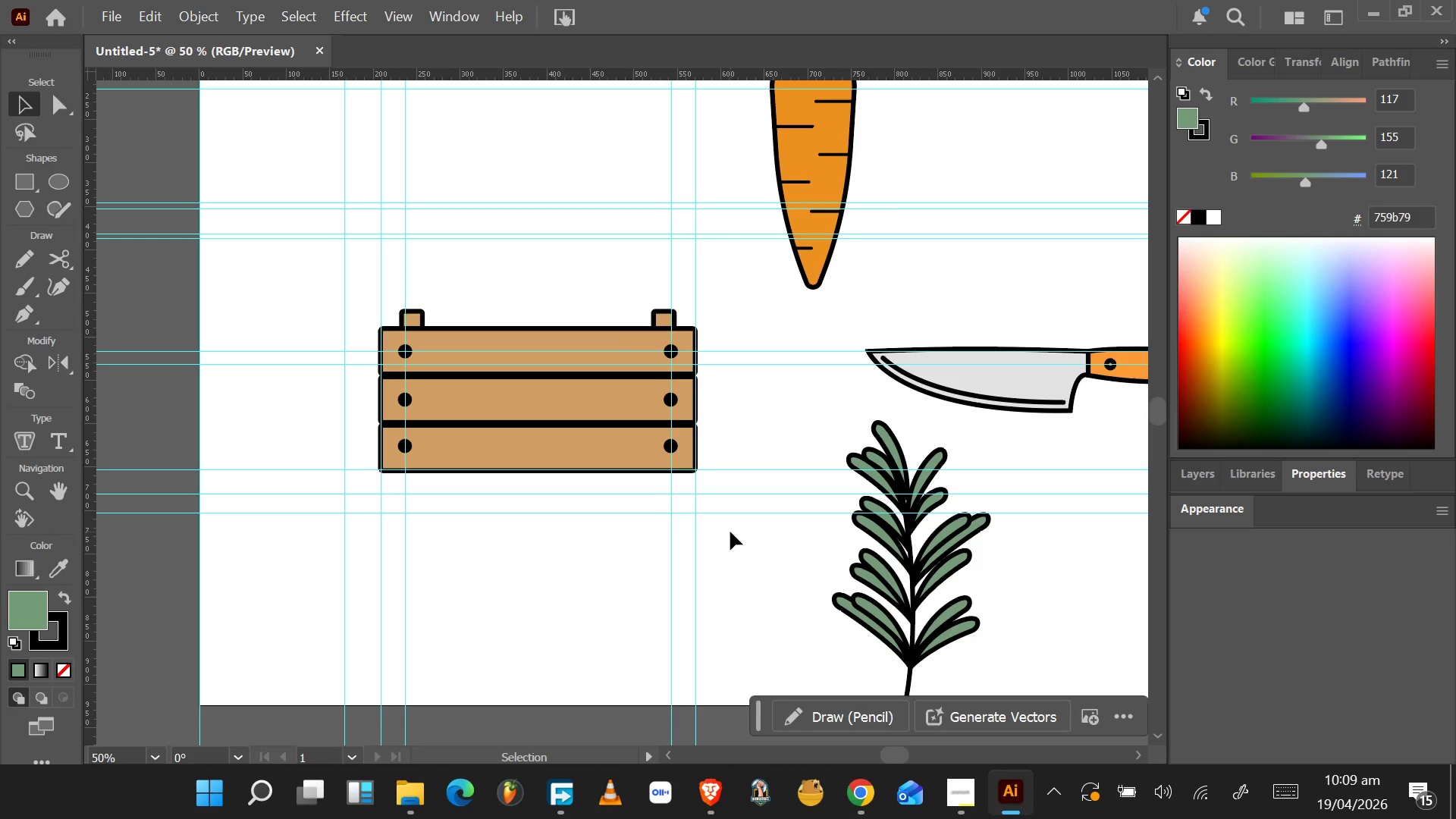 
hold_key(key=AltLeft, duration=0.42)
scroll: coordinate [769, 453], scroll_direction: down, amount: 3.0
 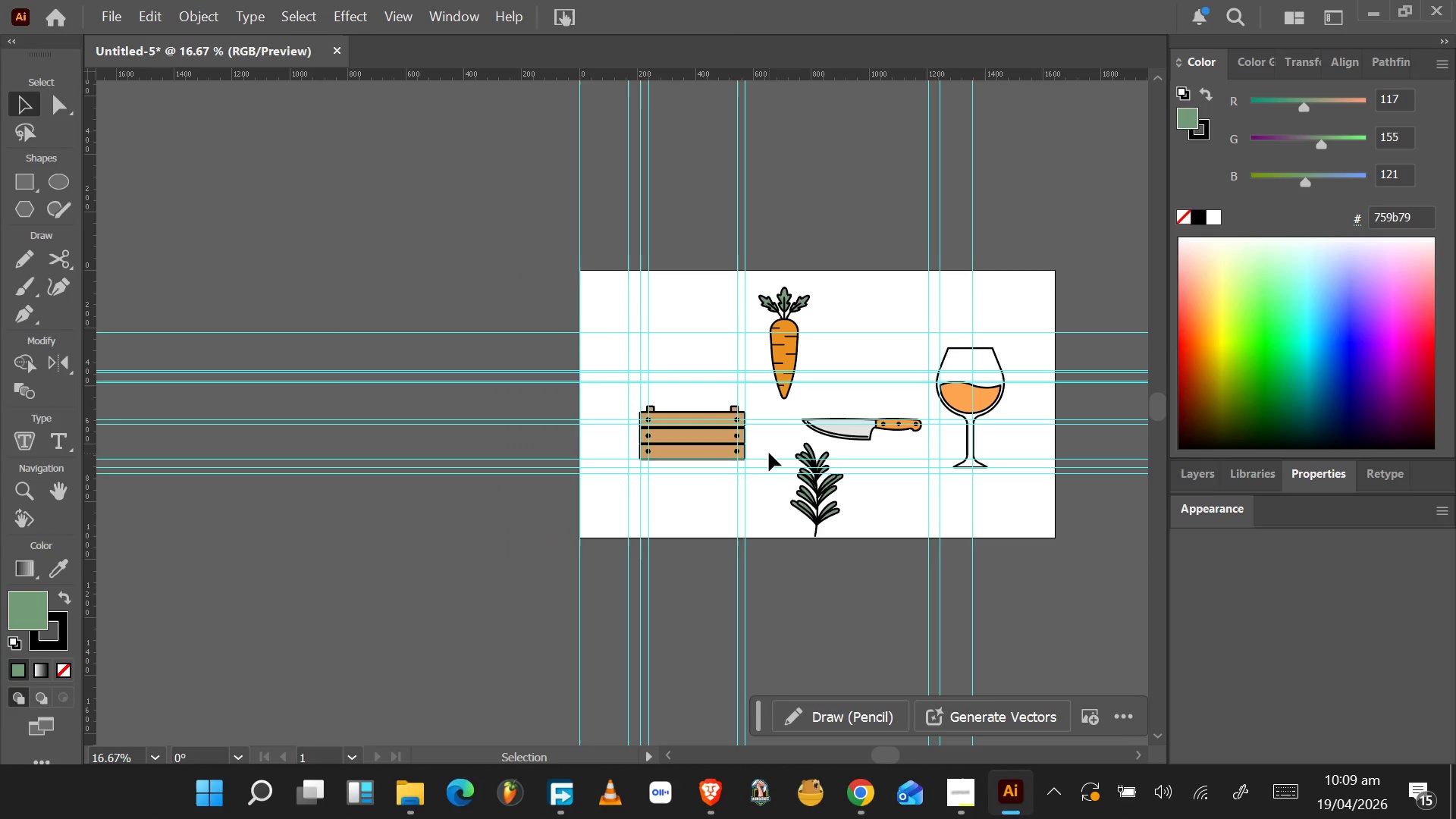 
key(Alt+AltLeft)
 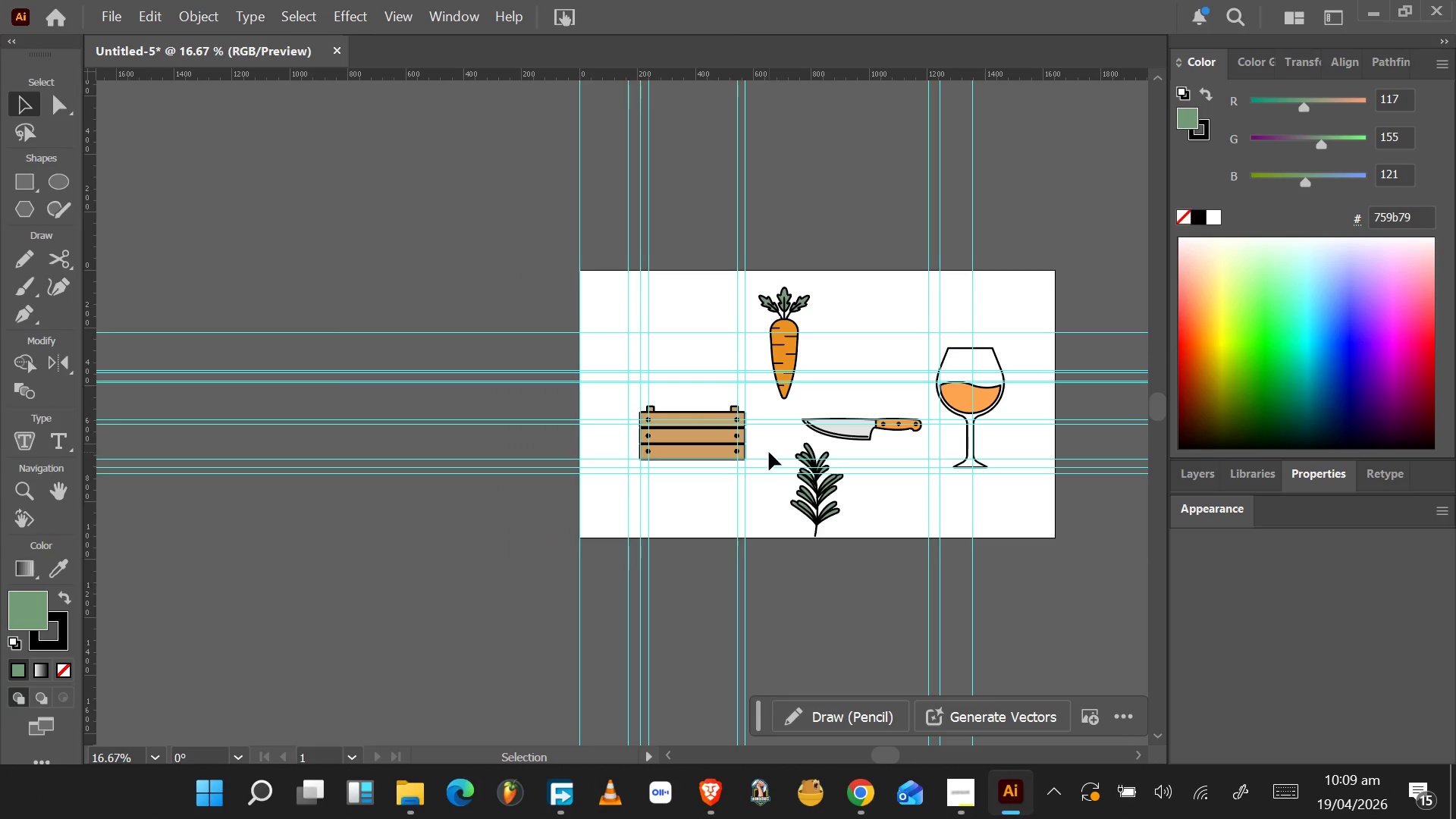 
scroll: coordinate [769, 452], scroll_direction: up, amount: 2.0
 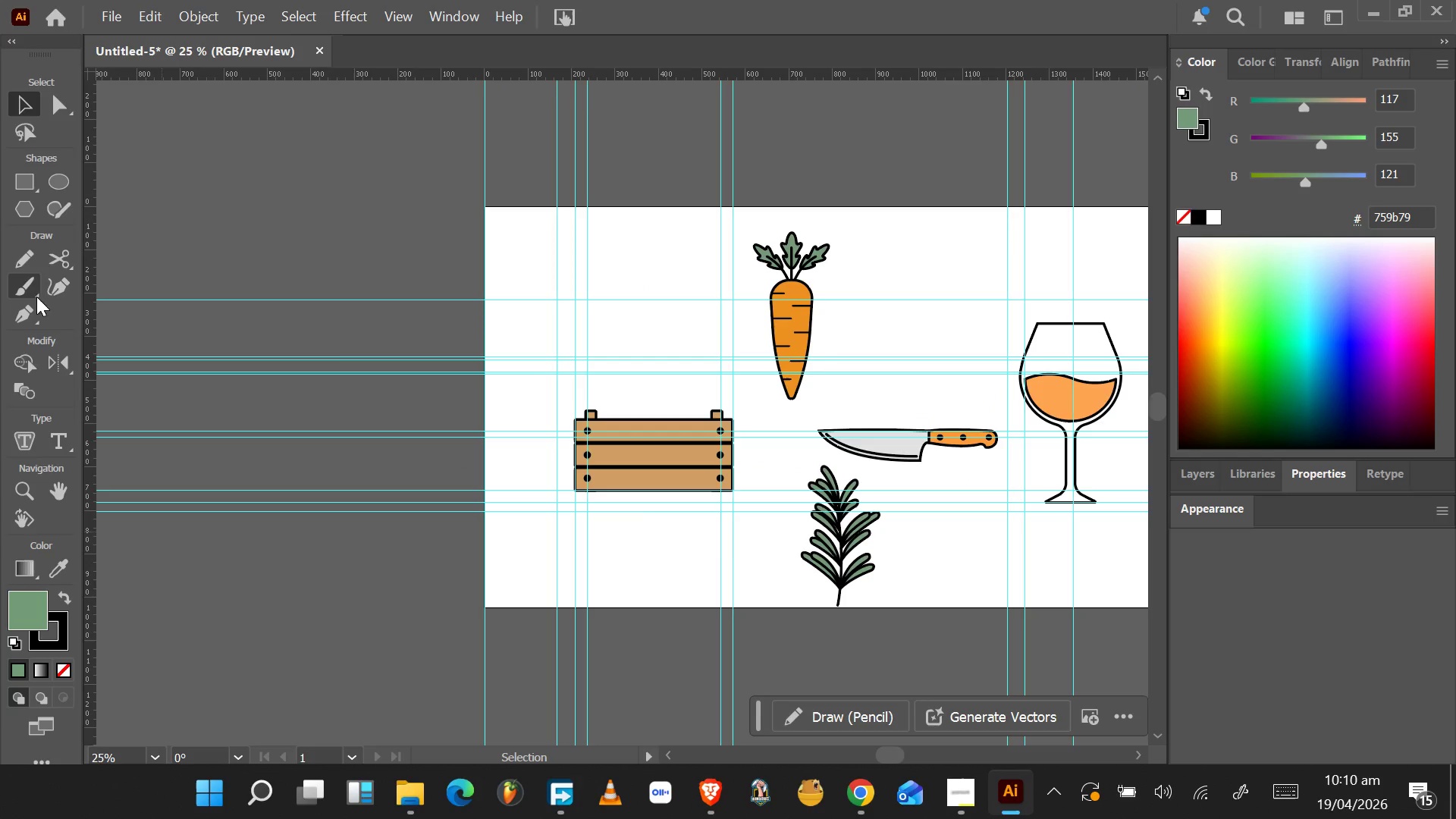 
left_click([32, 194])
 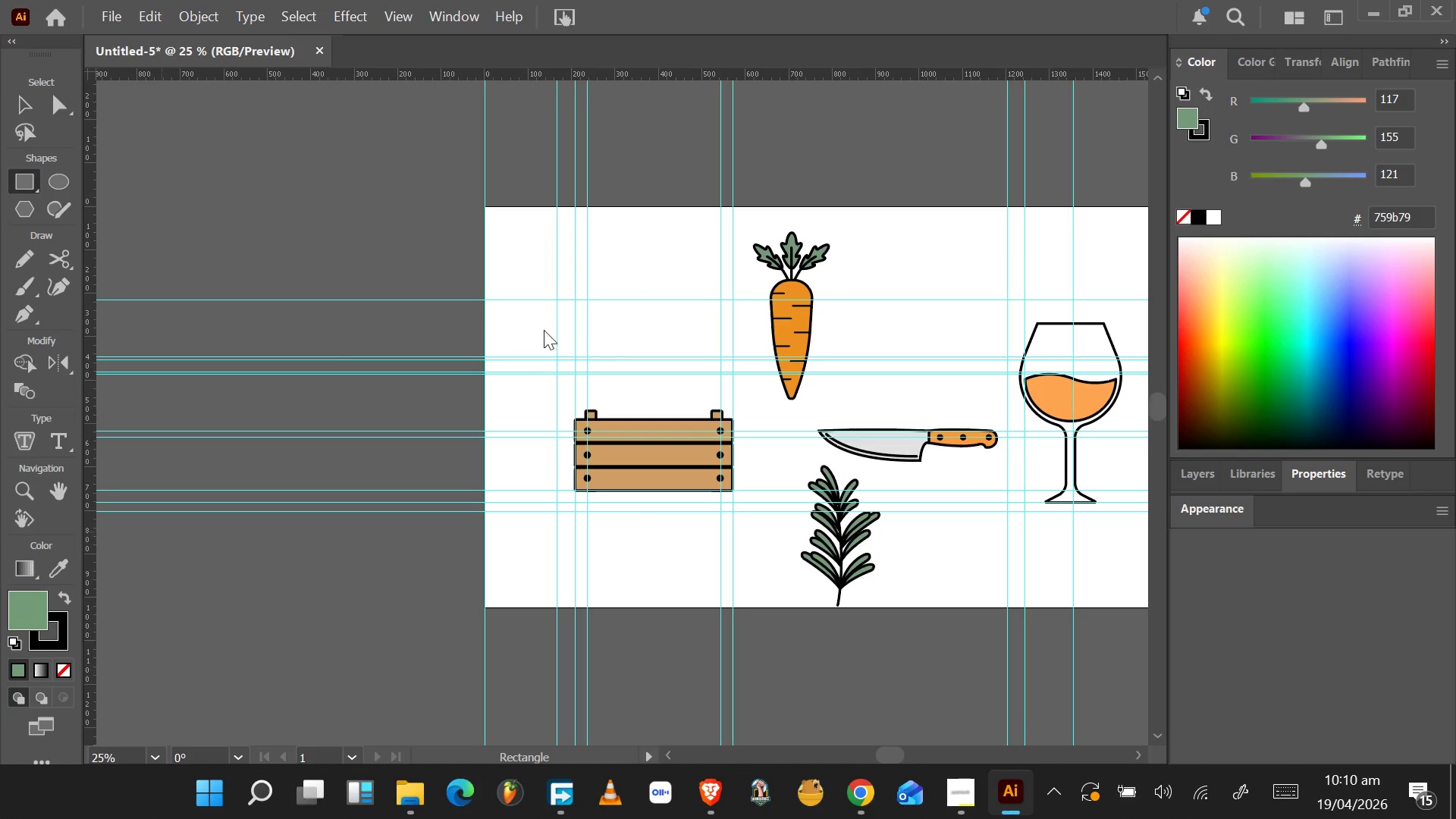 
mouse_move([646, 368])
 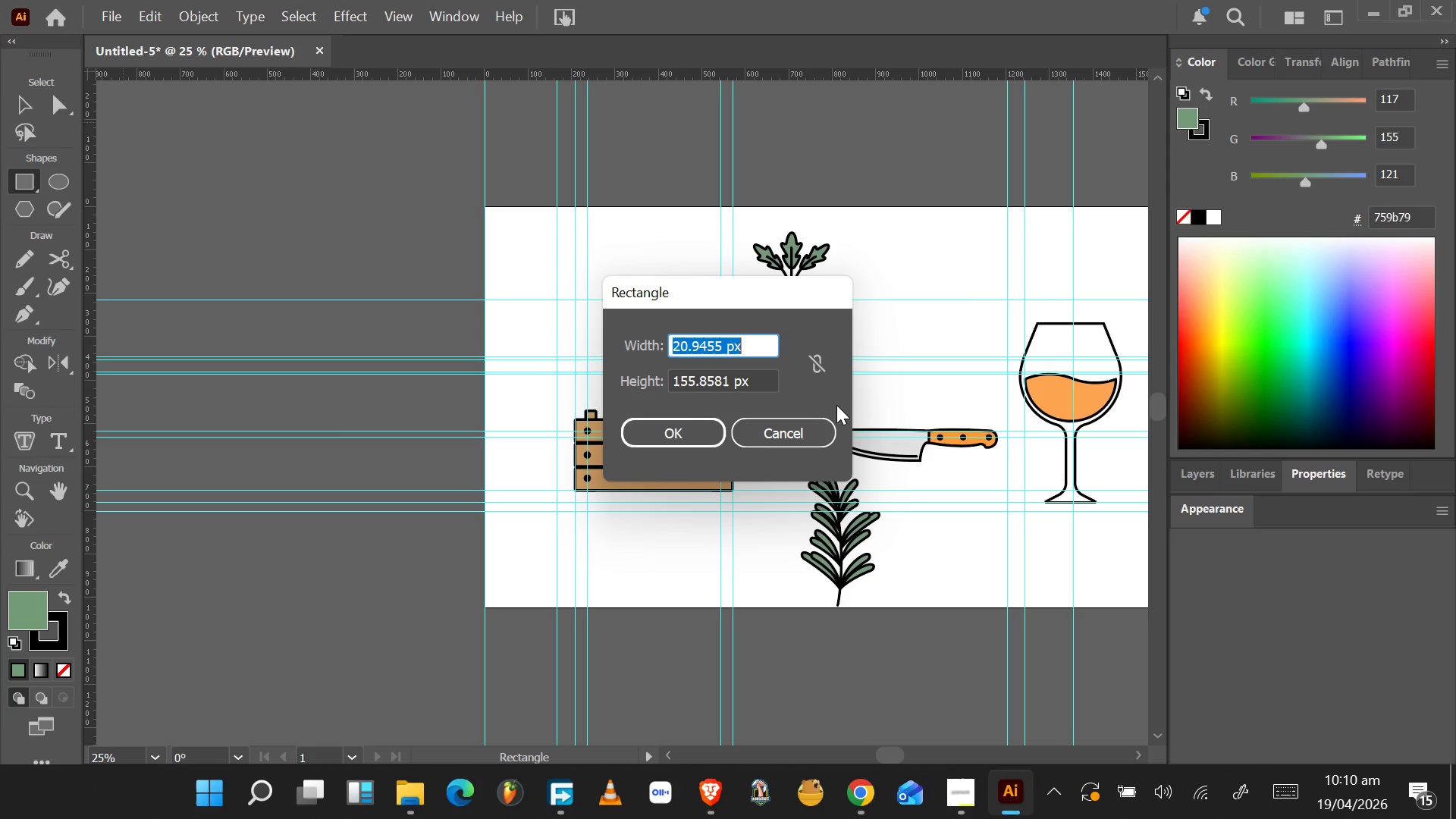 
key(6)
 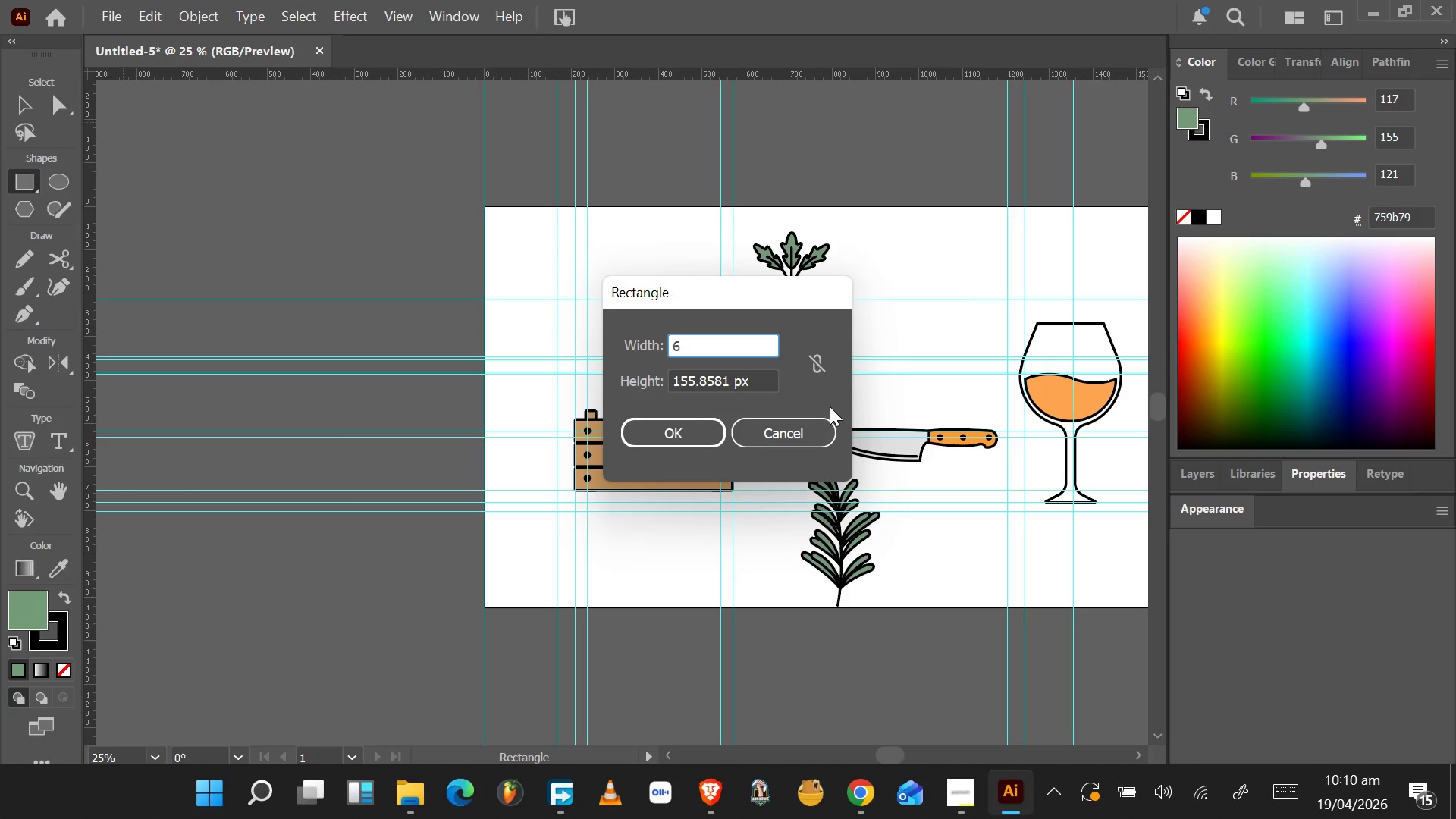 
key(Alt+Tab)